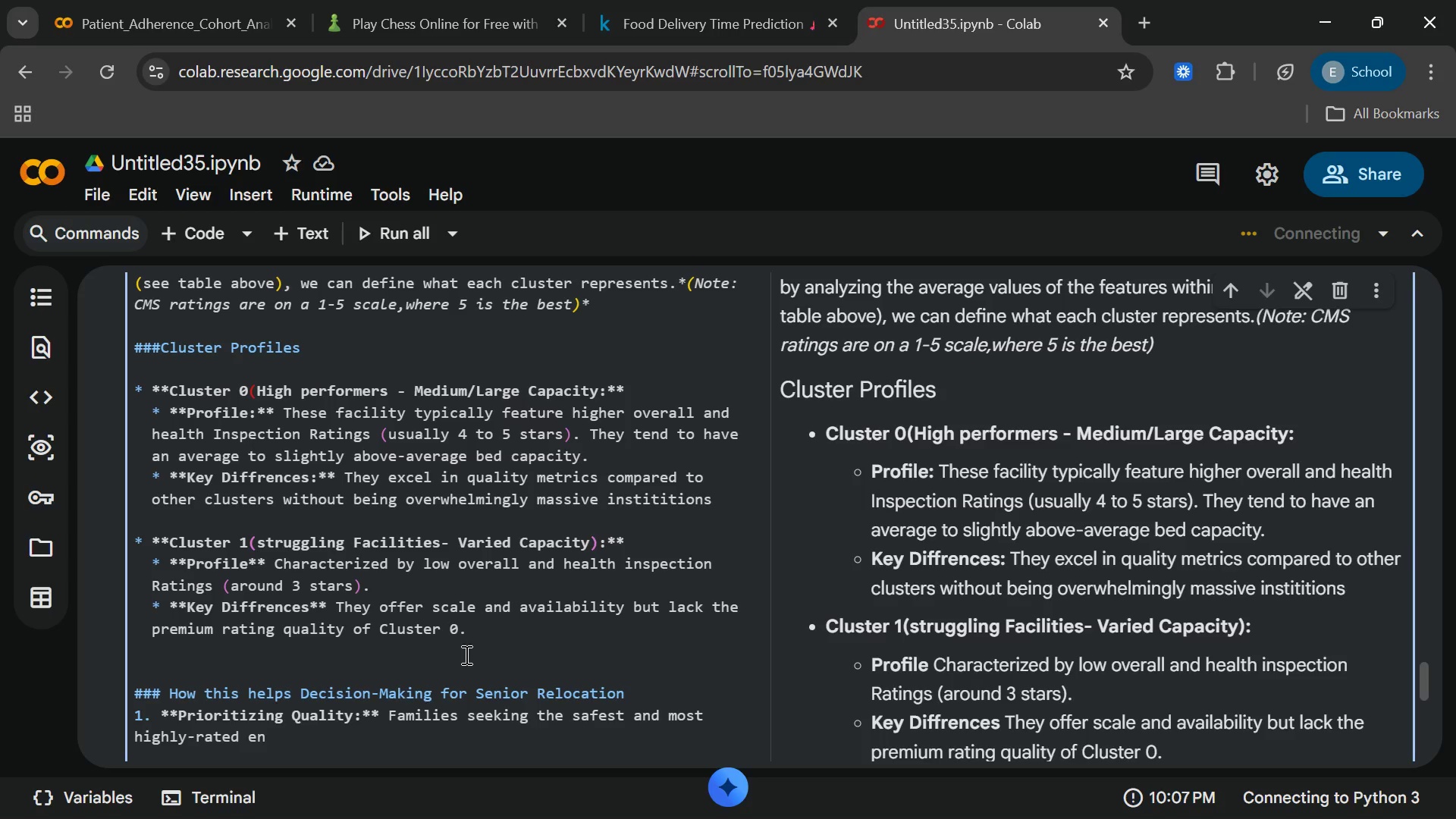 
type(viroments should)
 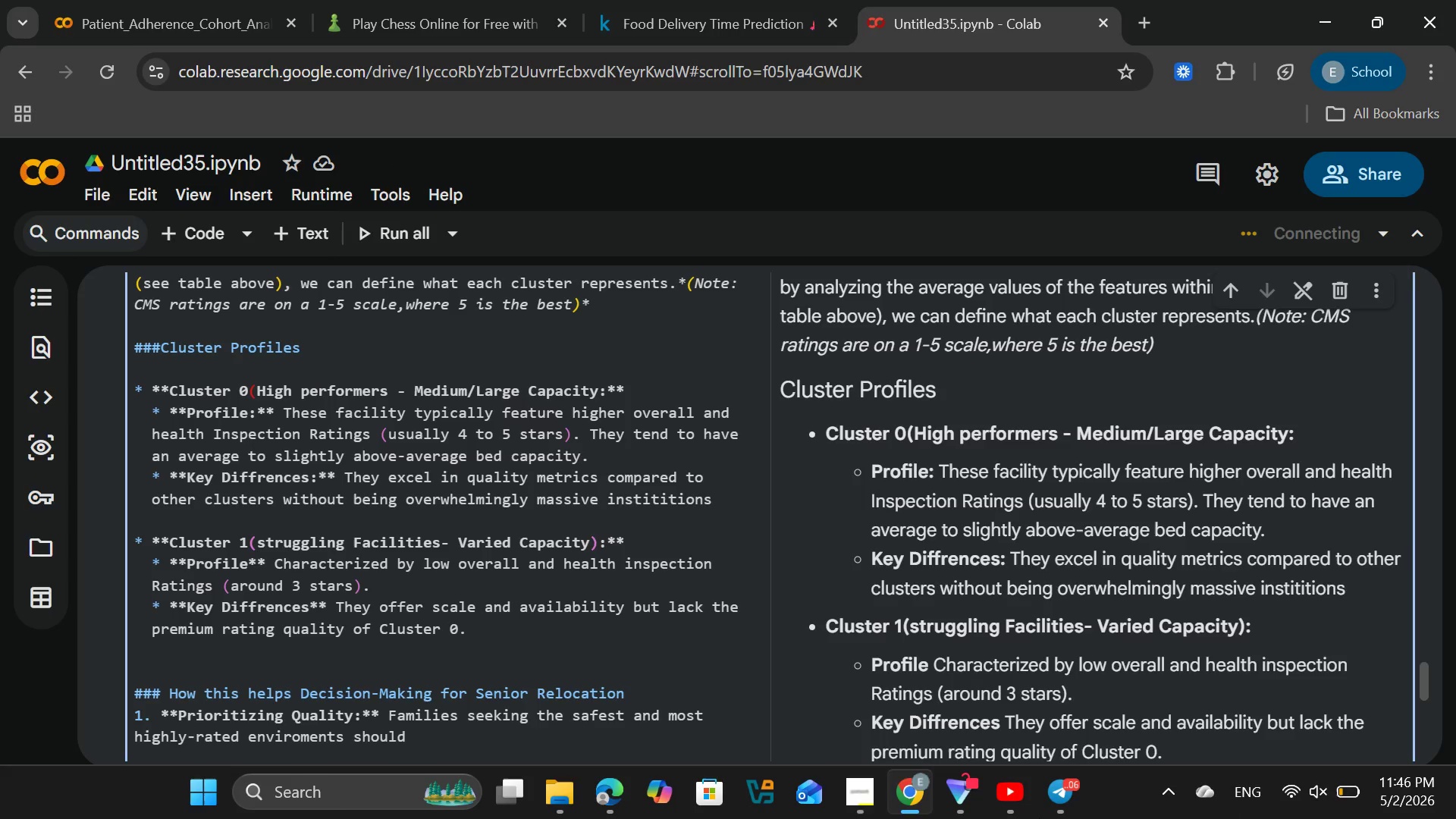 
left_click([1049, 788])
 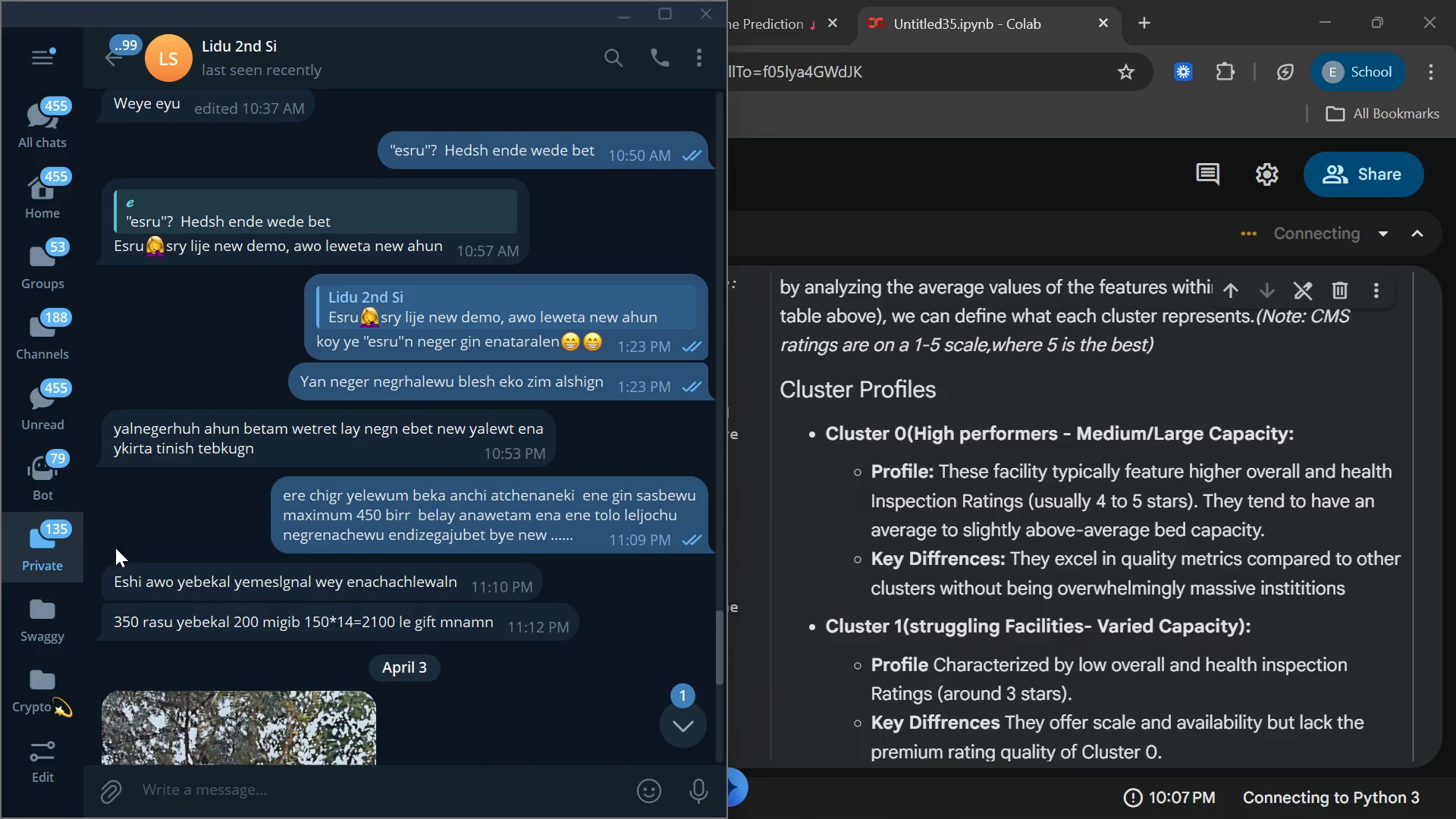 
left_click([48, 547])
 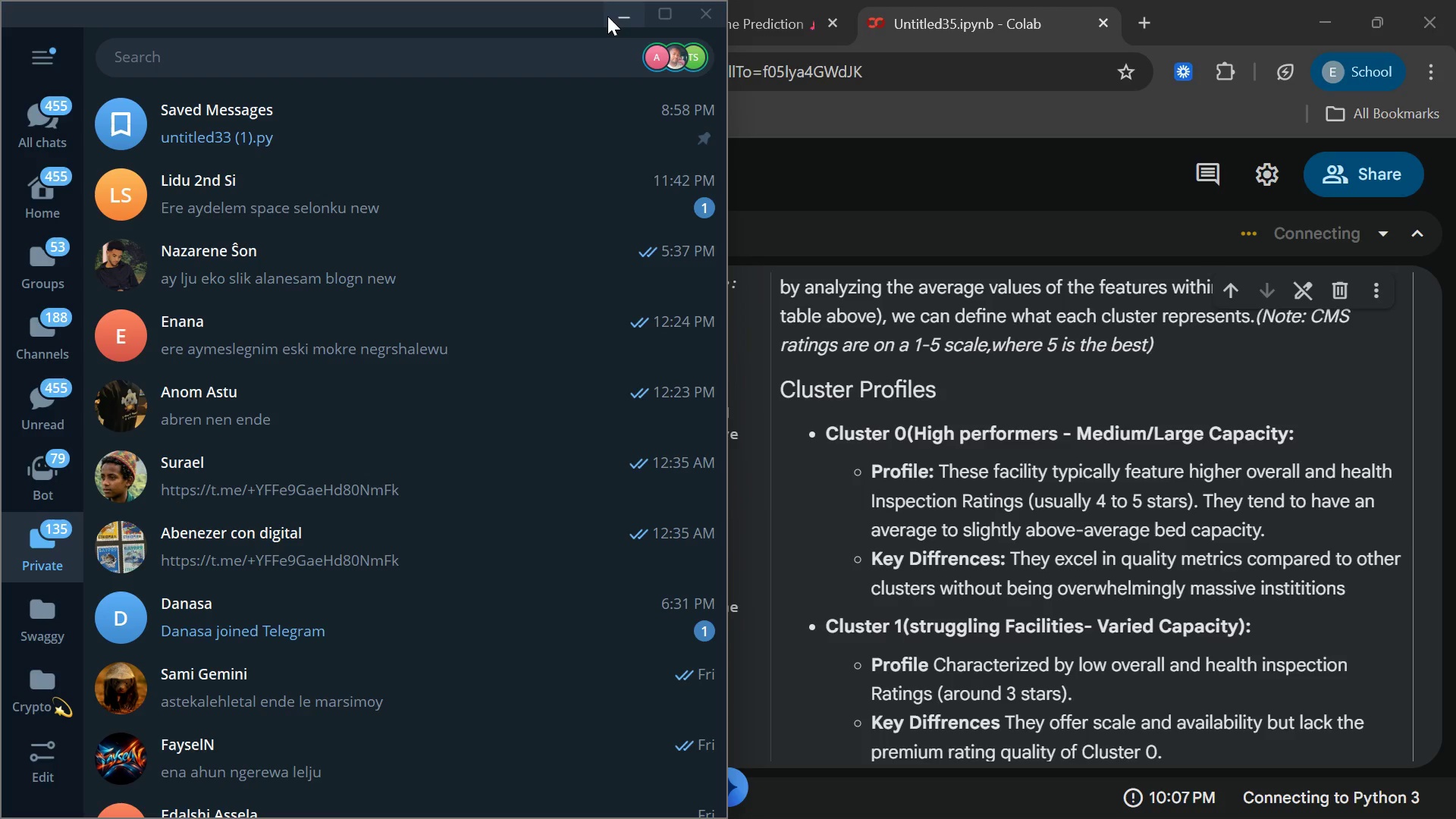 
wait(8.34)
 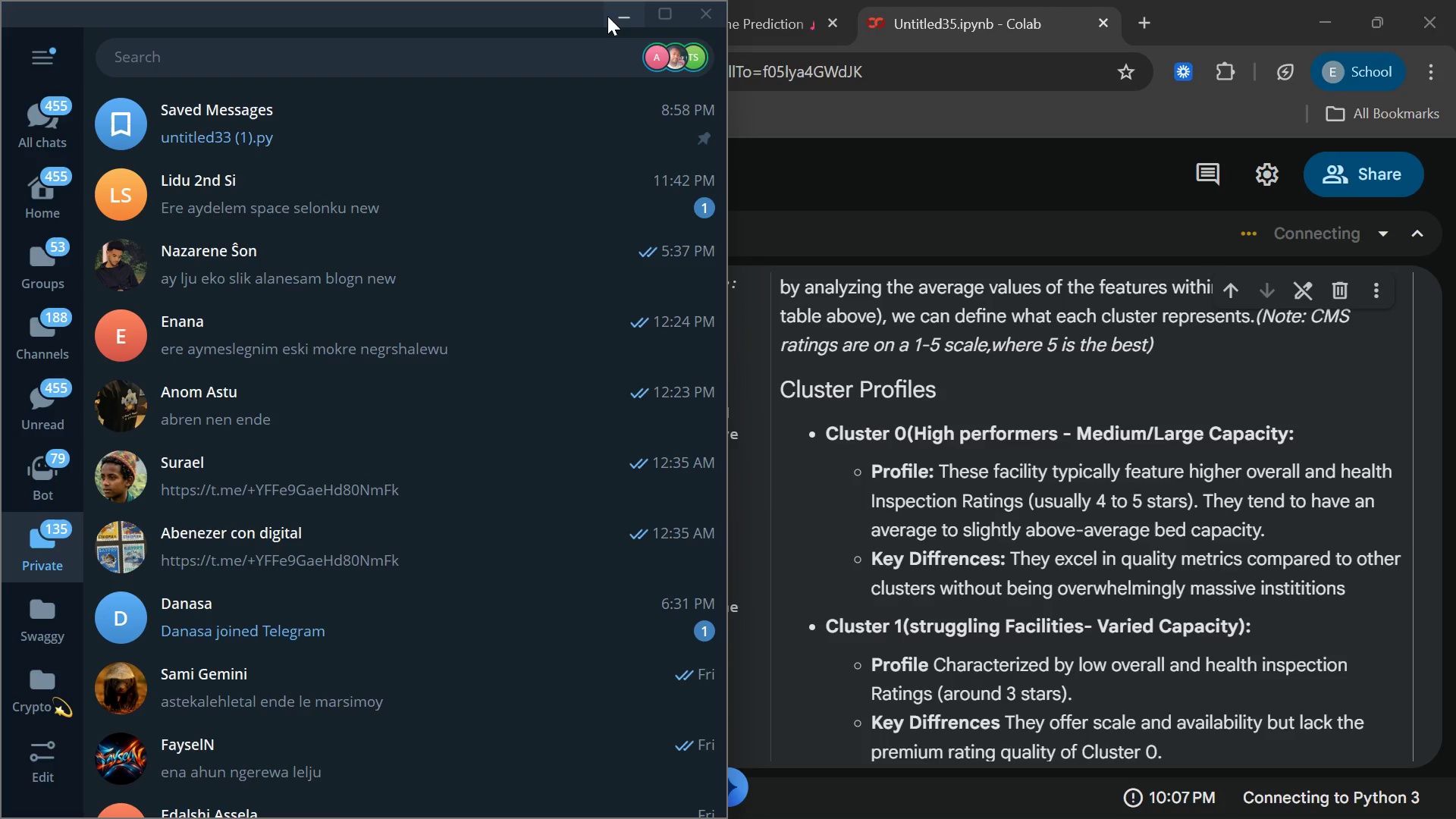 
left_click([610, 8])
 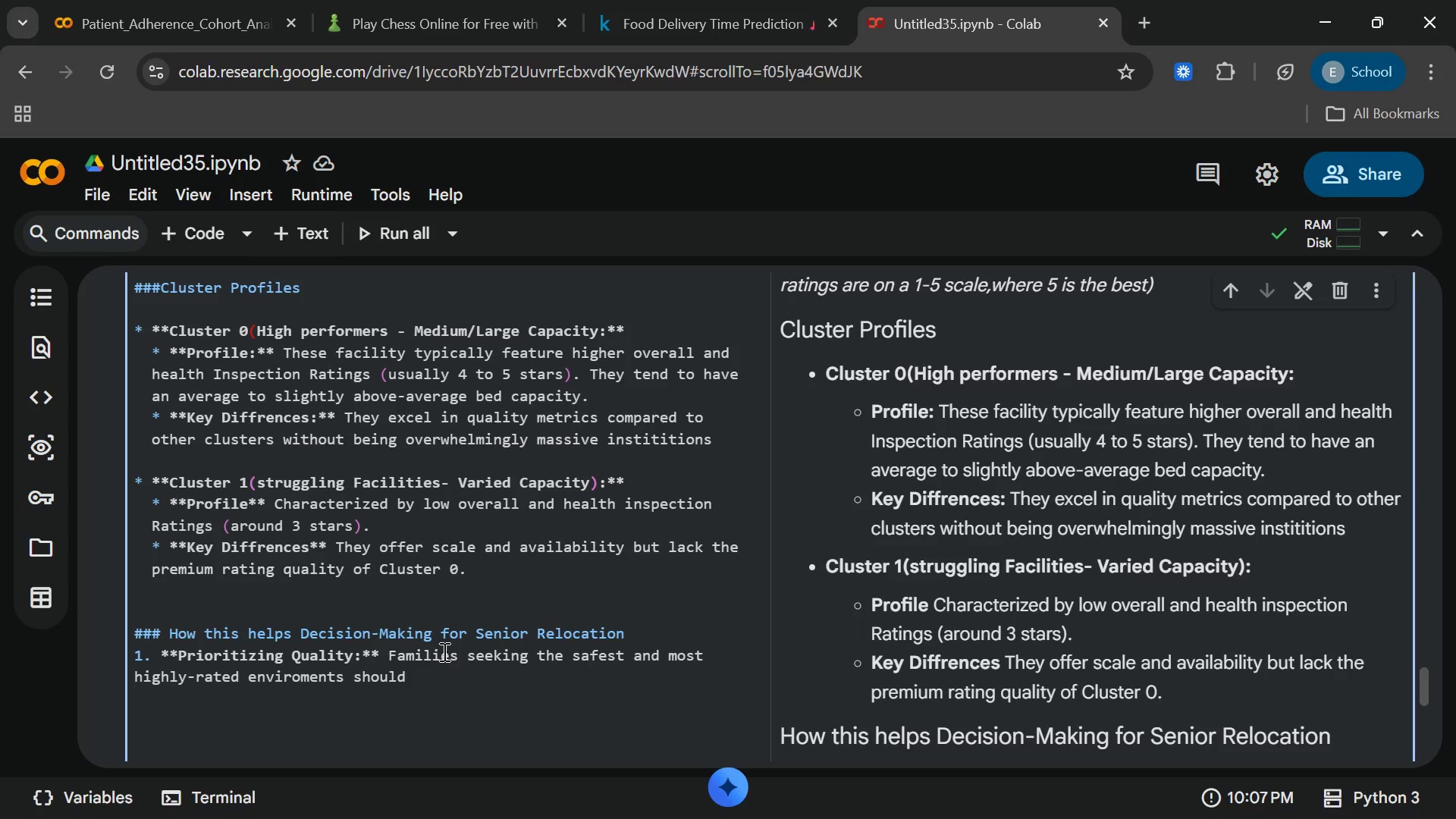 
wait(16.12)
 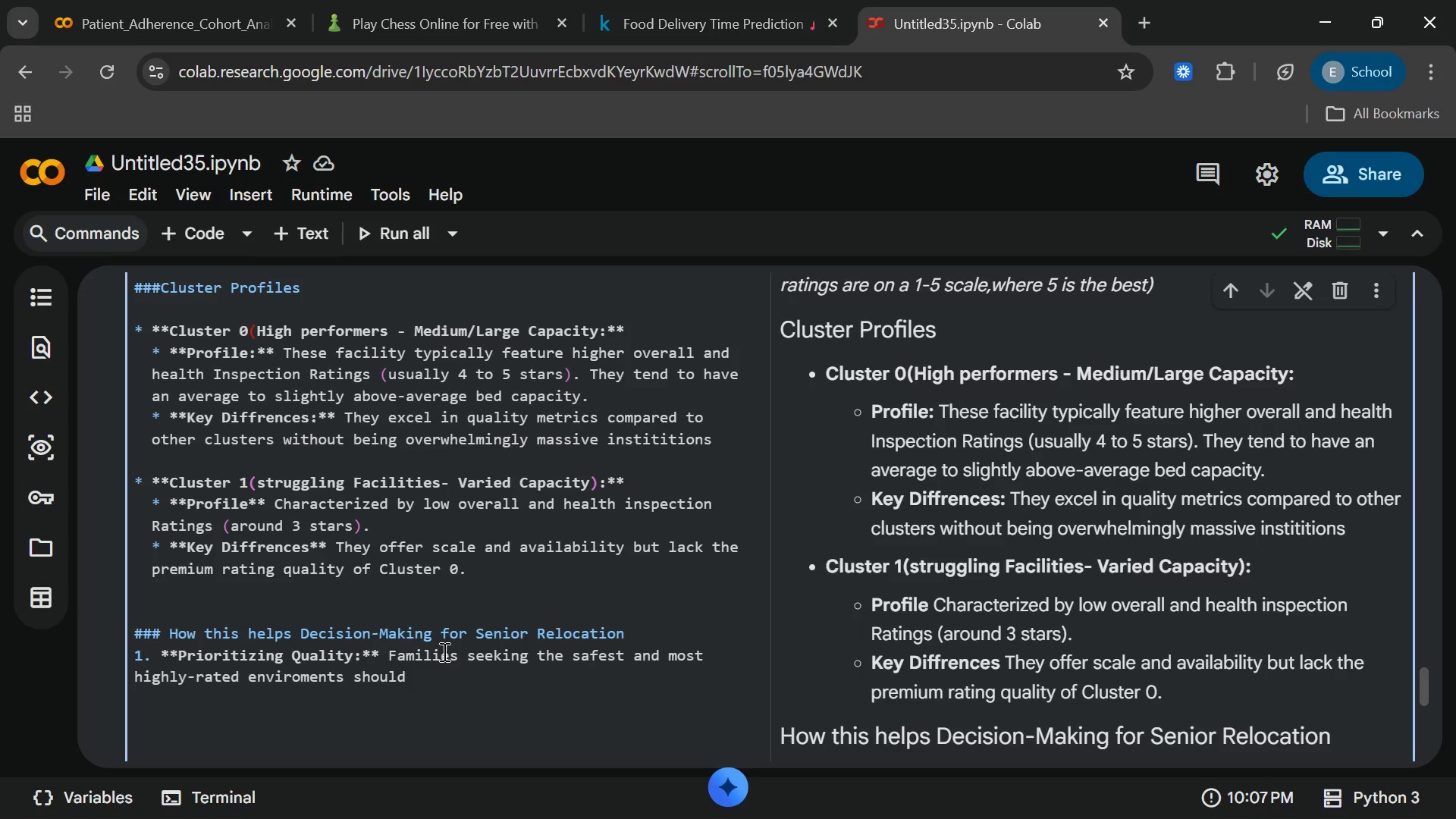 
type( filter their ser)
key(Backspace)
type(arch )
 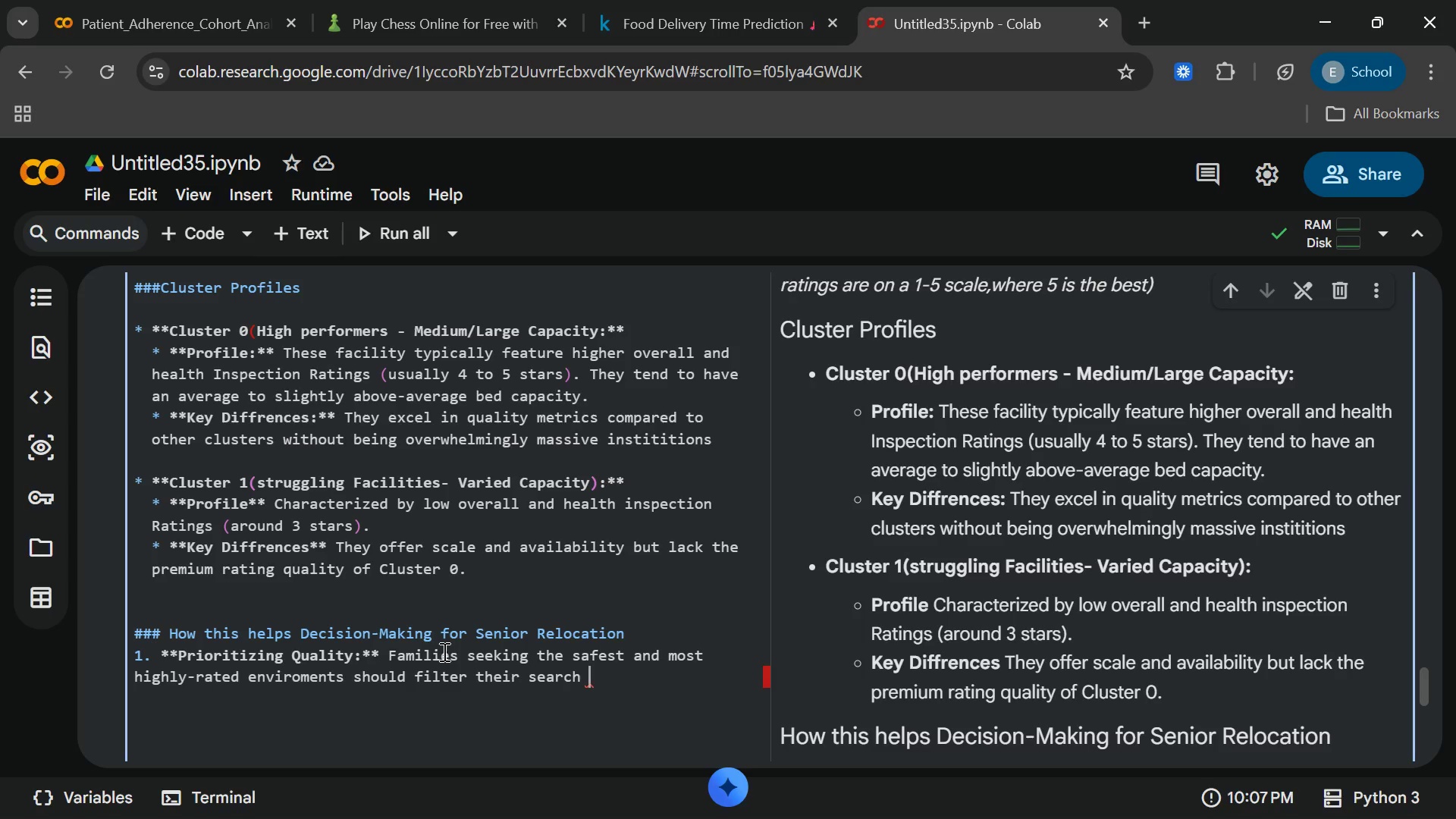 
wait(6.39)
 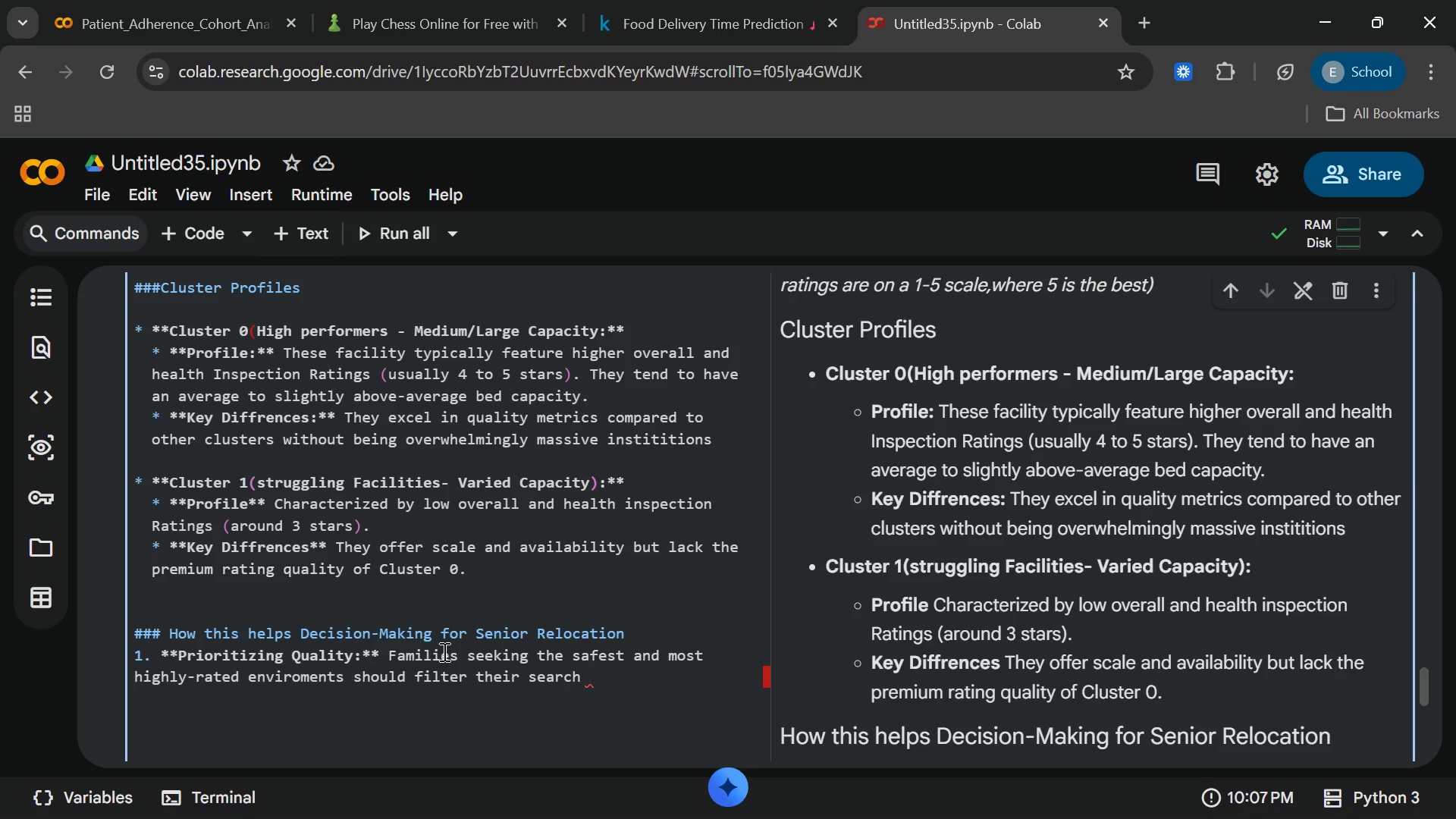 
type(exclusive to)
 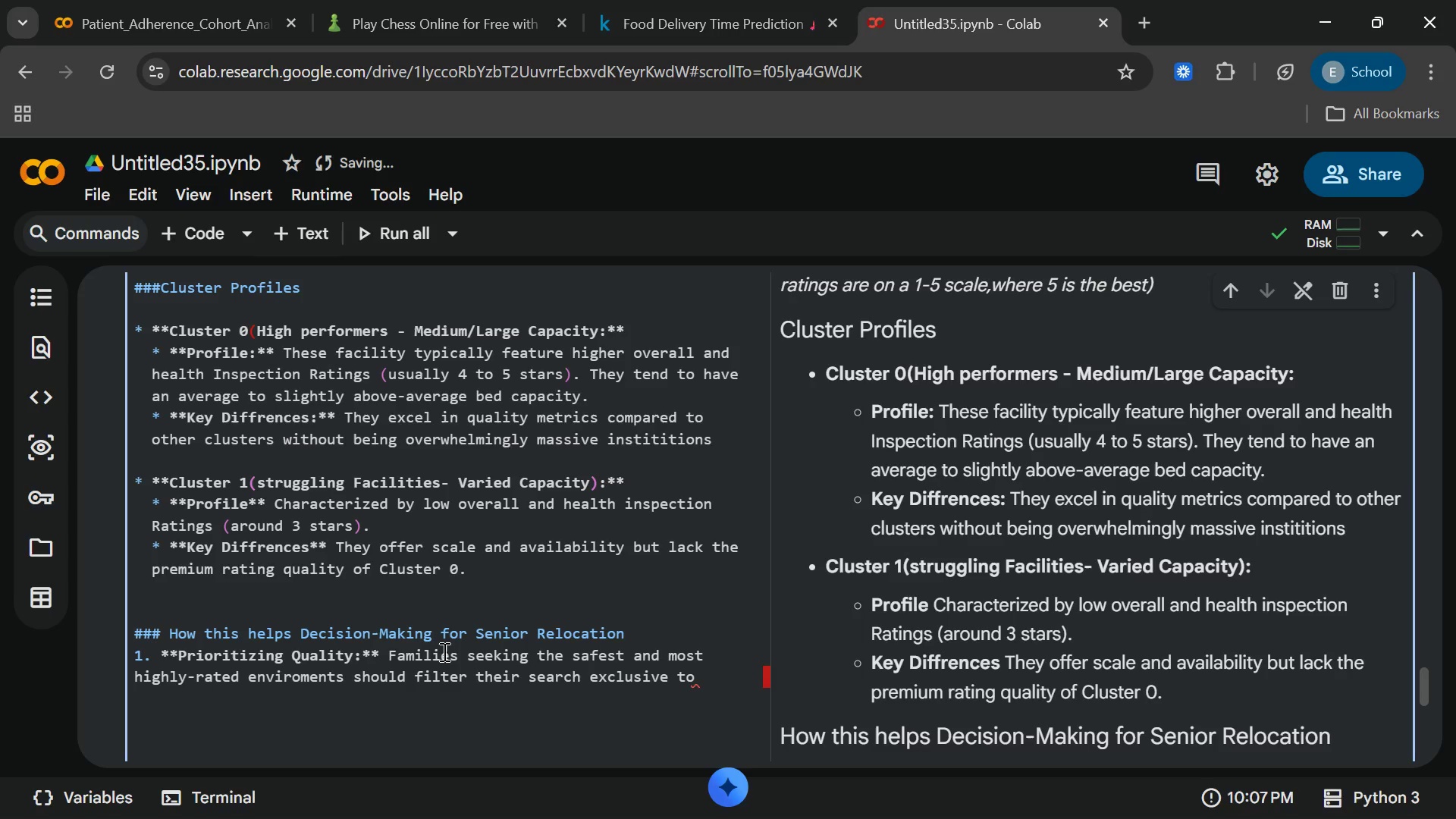 
key(Backspace)
key(Backspace)
key(Backspace)
type(ly to **Cluster 0**)
 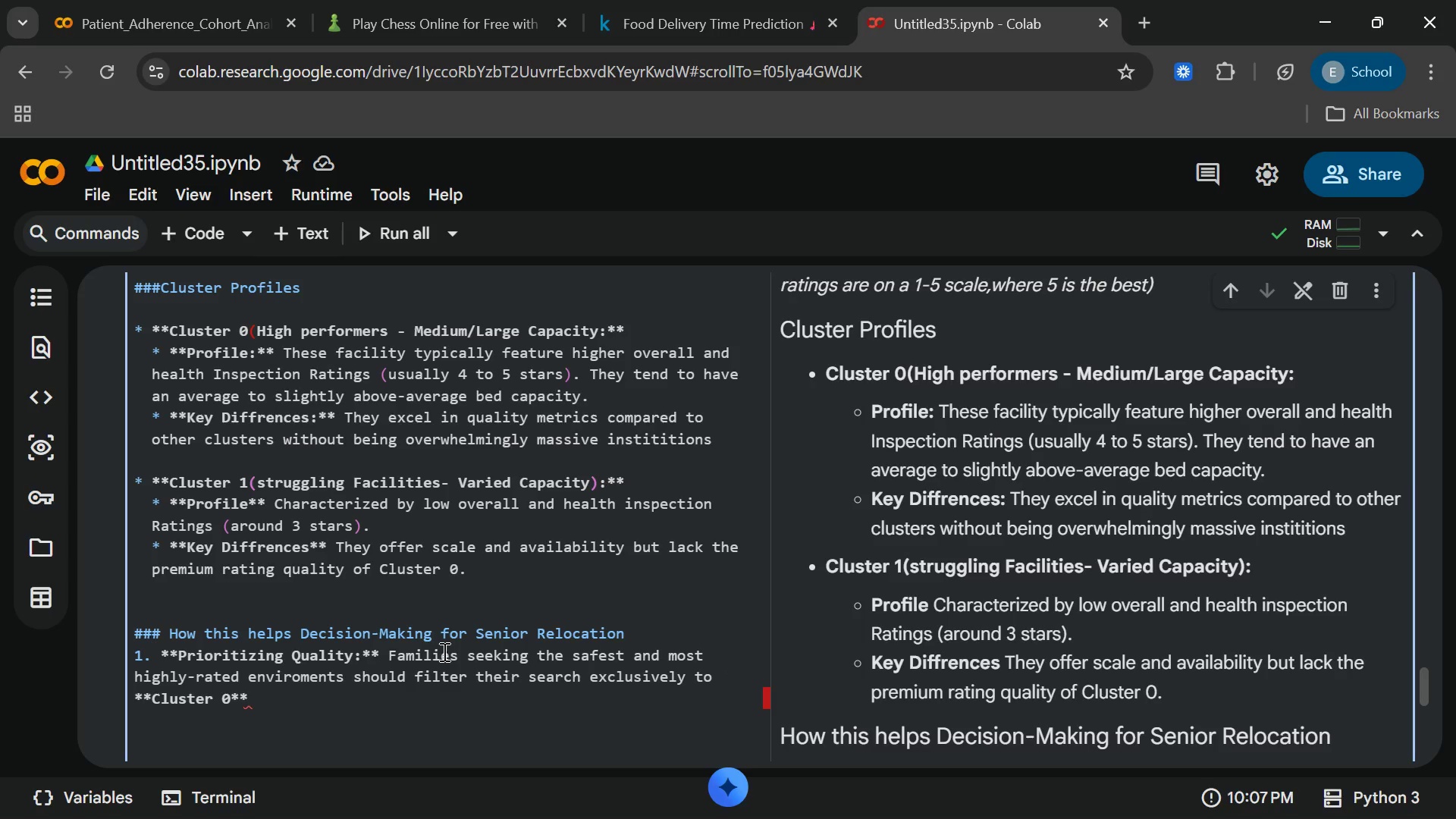 
key(Period)
 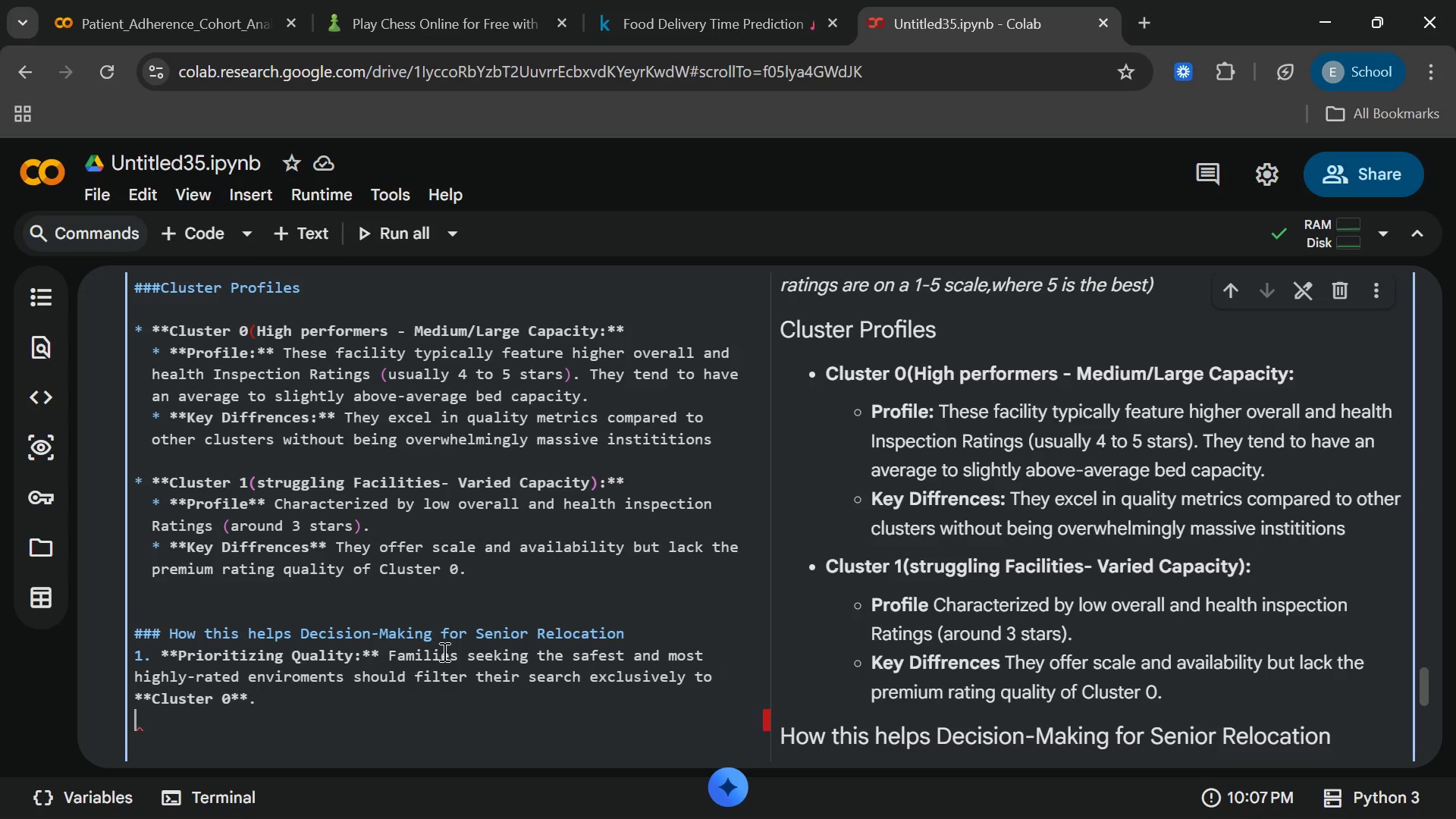 
key(Enter)
 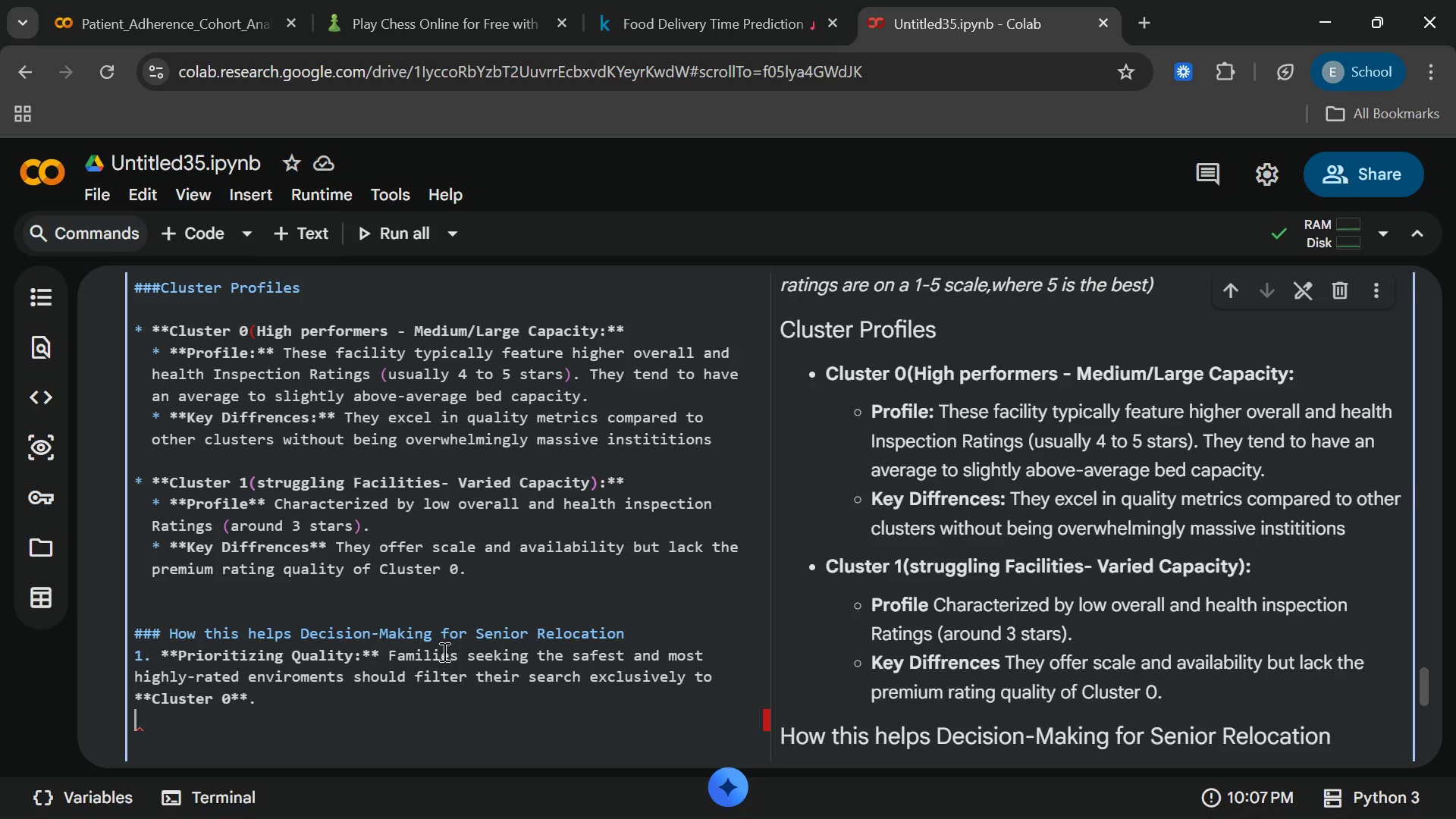 
type(2. **Balancing Avail)
 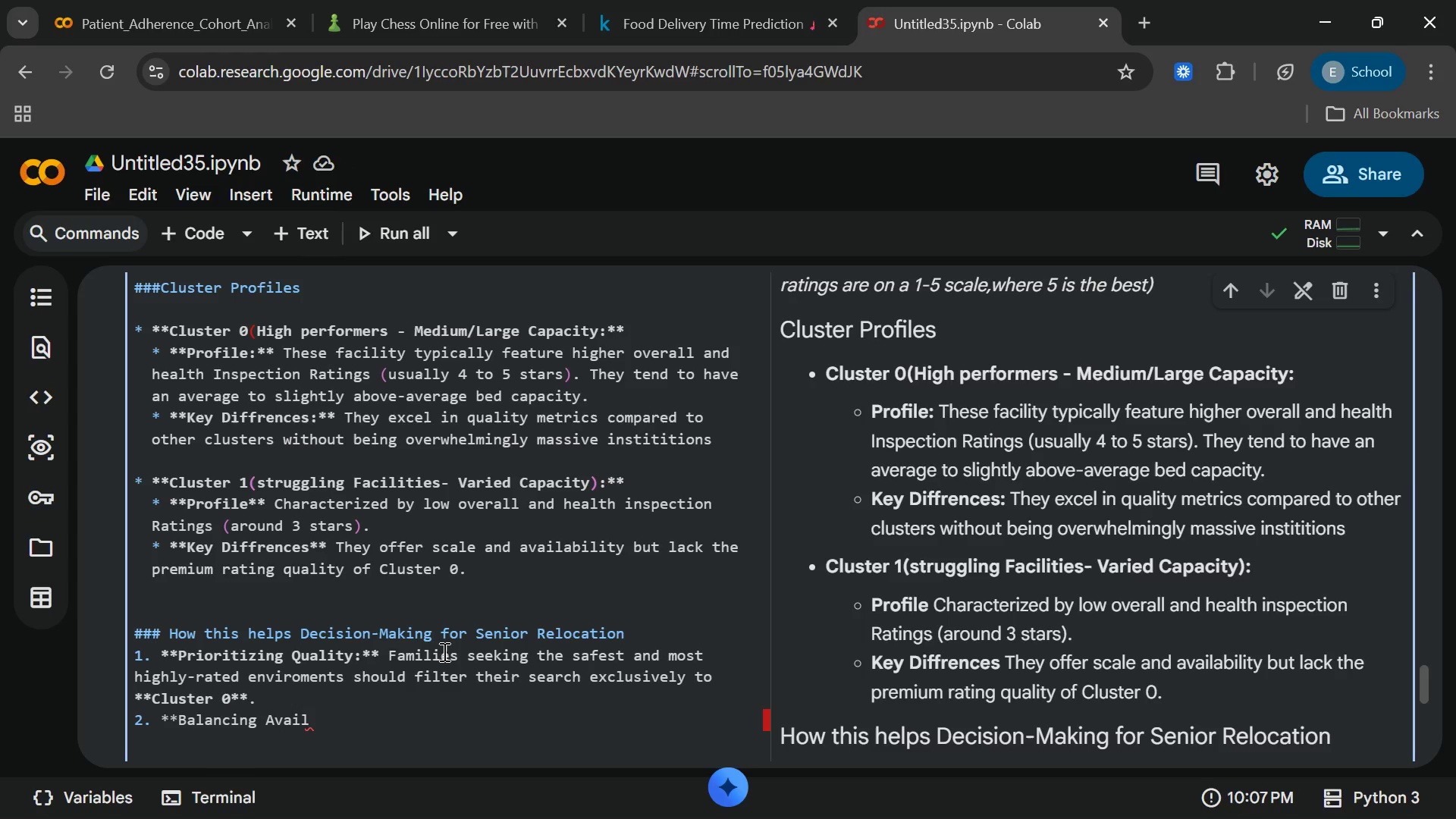 
type(ability)
 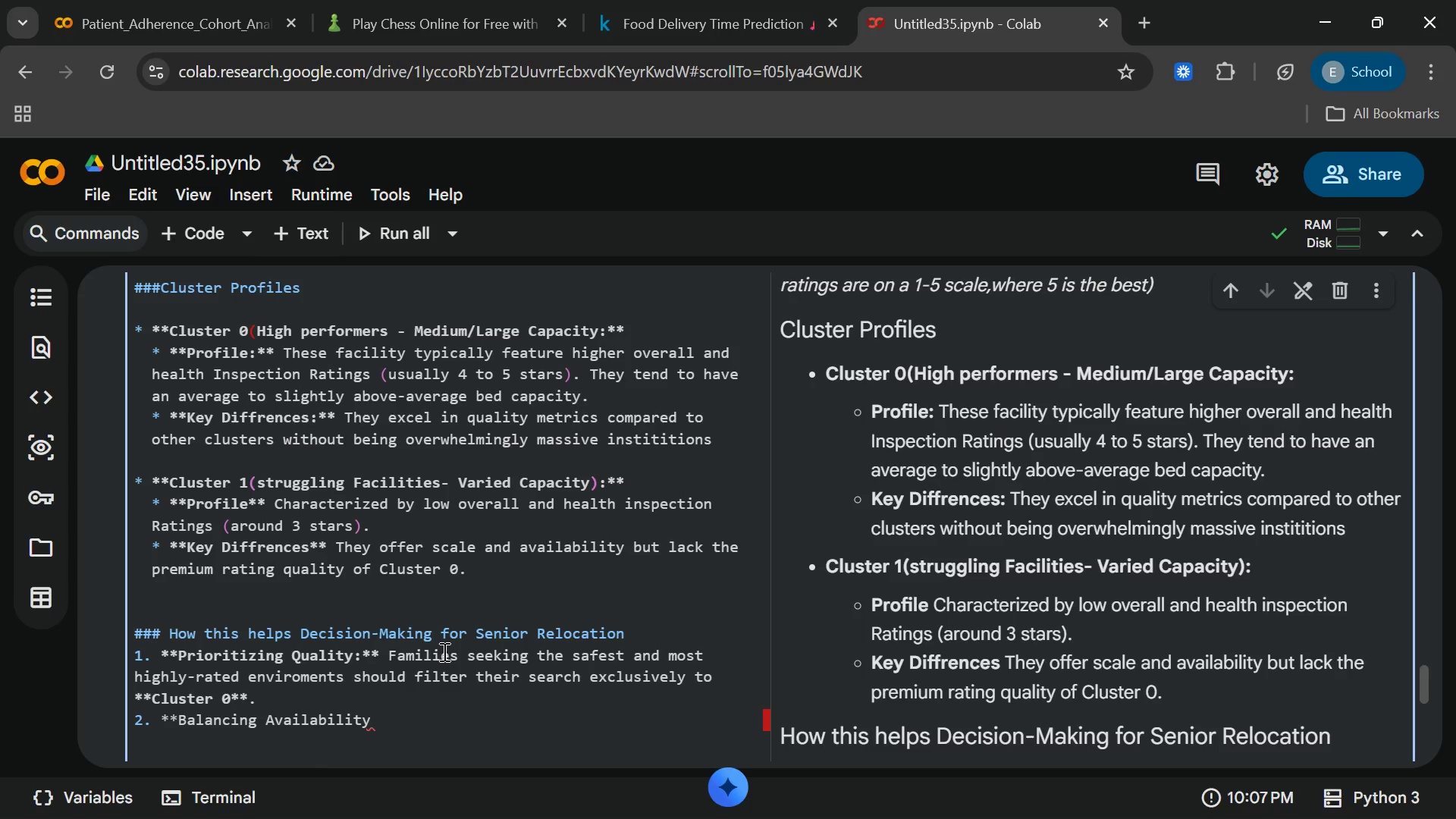 
wait(7.12)
 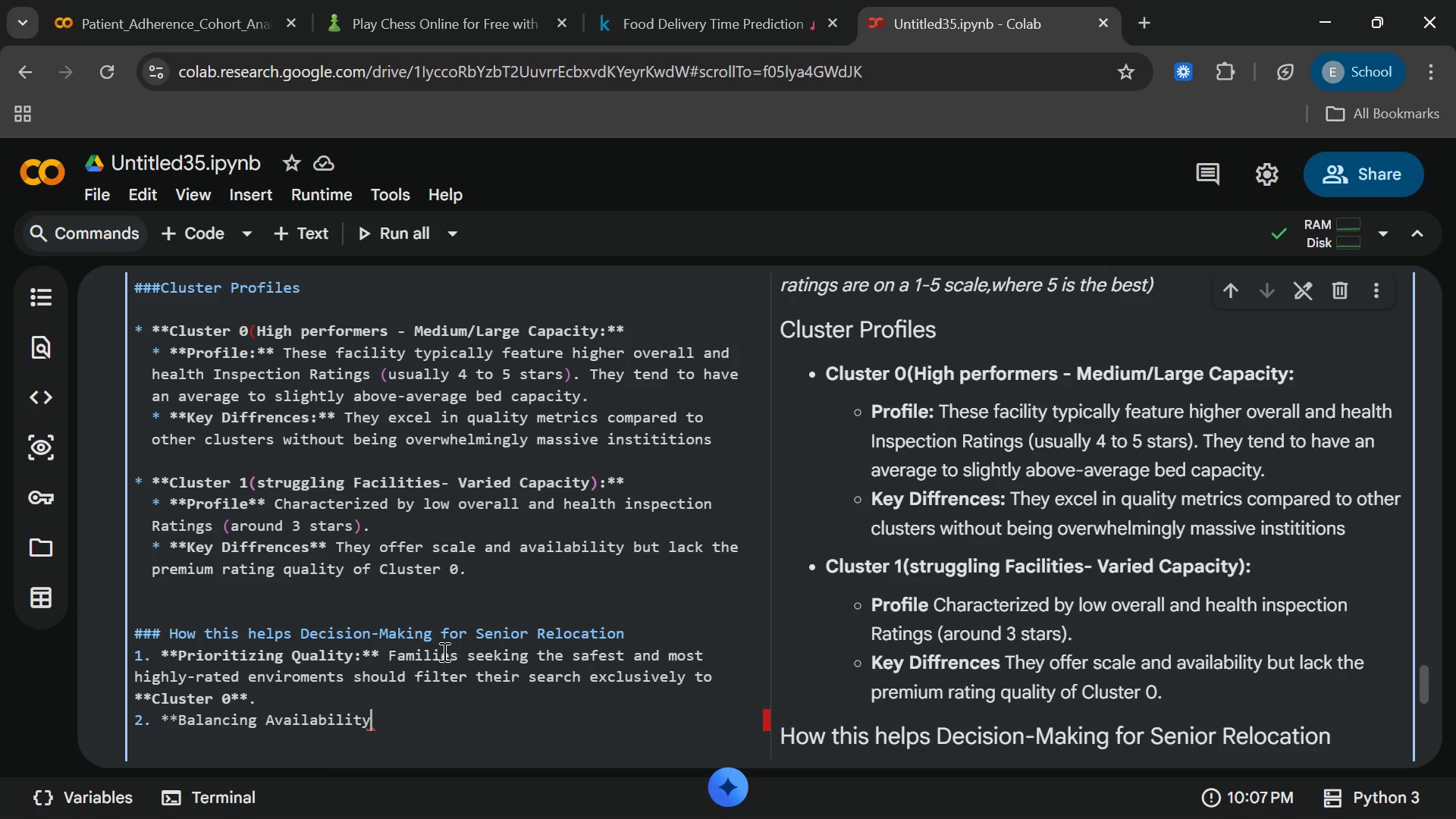 
type( vsa)
key(Backspace)
type( Quality)
 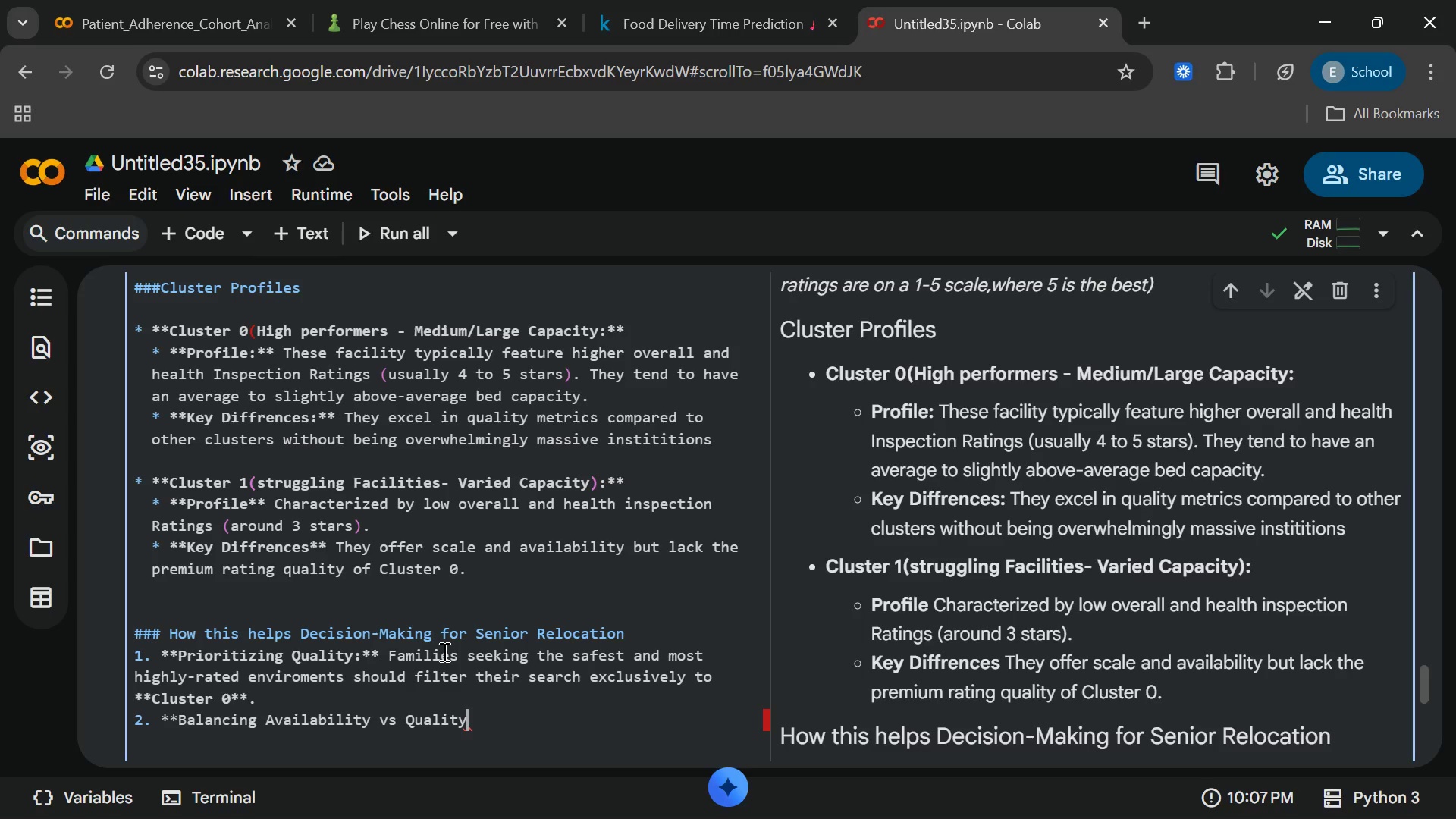 
type(:** if specialu)
key(Backspace)
type(ized)
 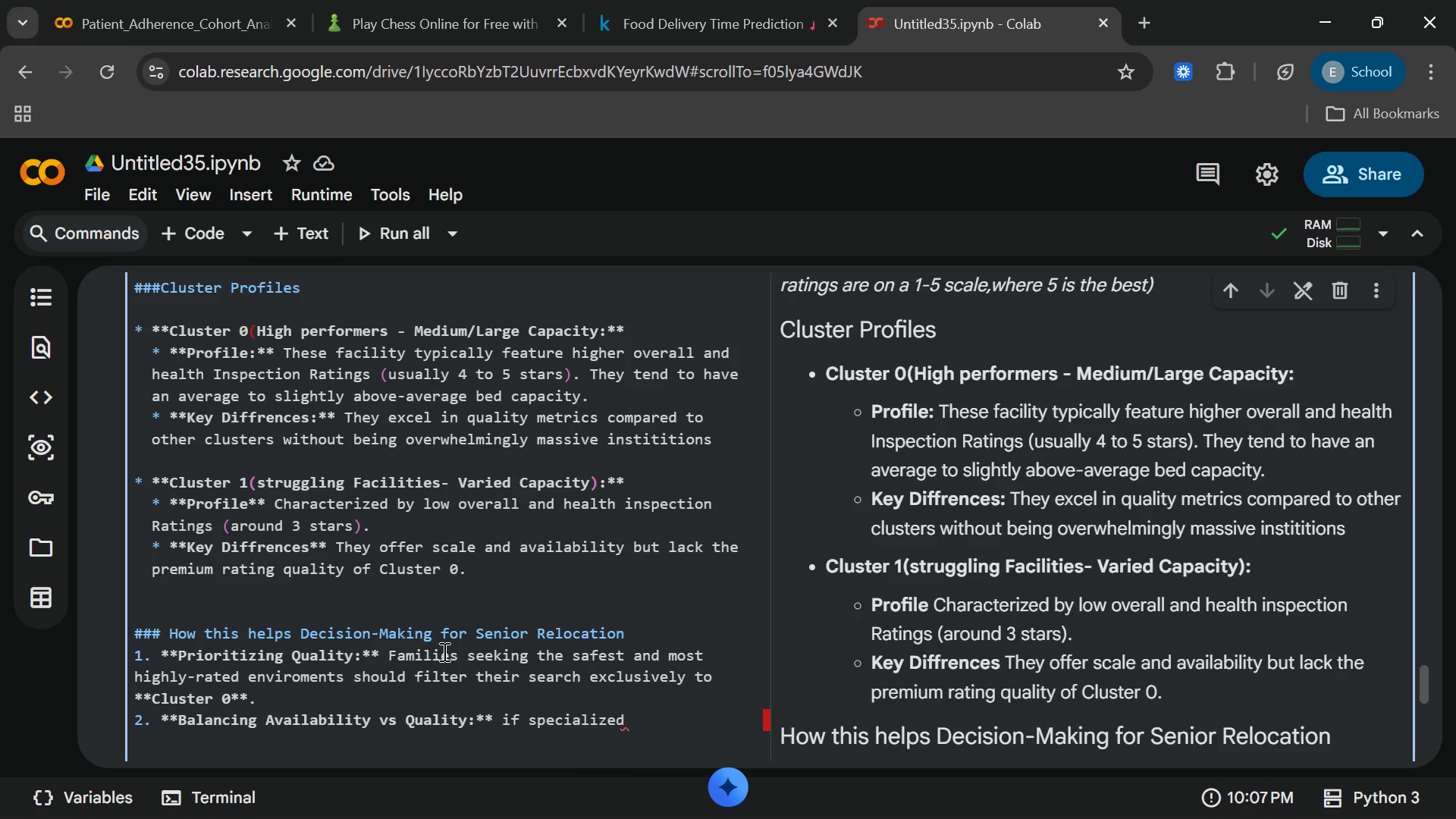 
type( beds are scarce )
key(Backspace)
type(,families might)
 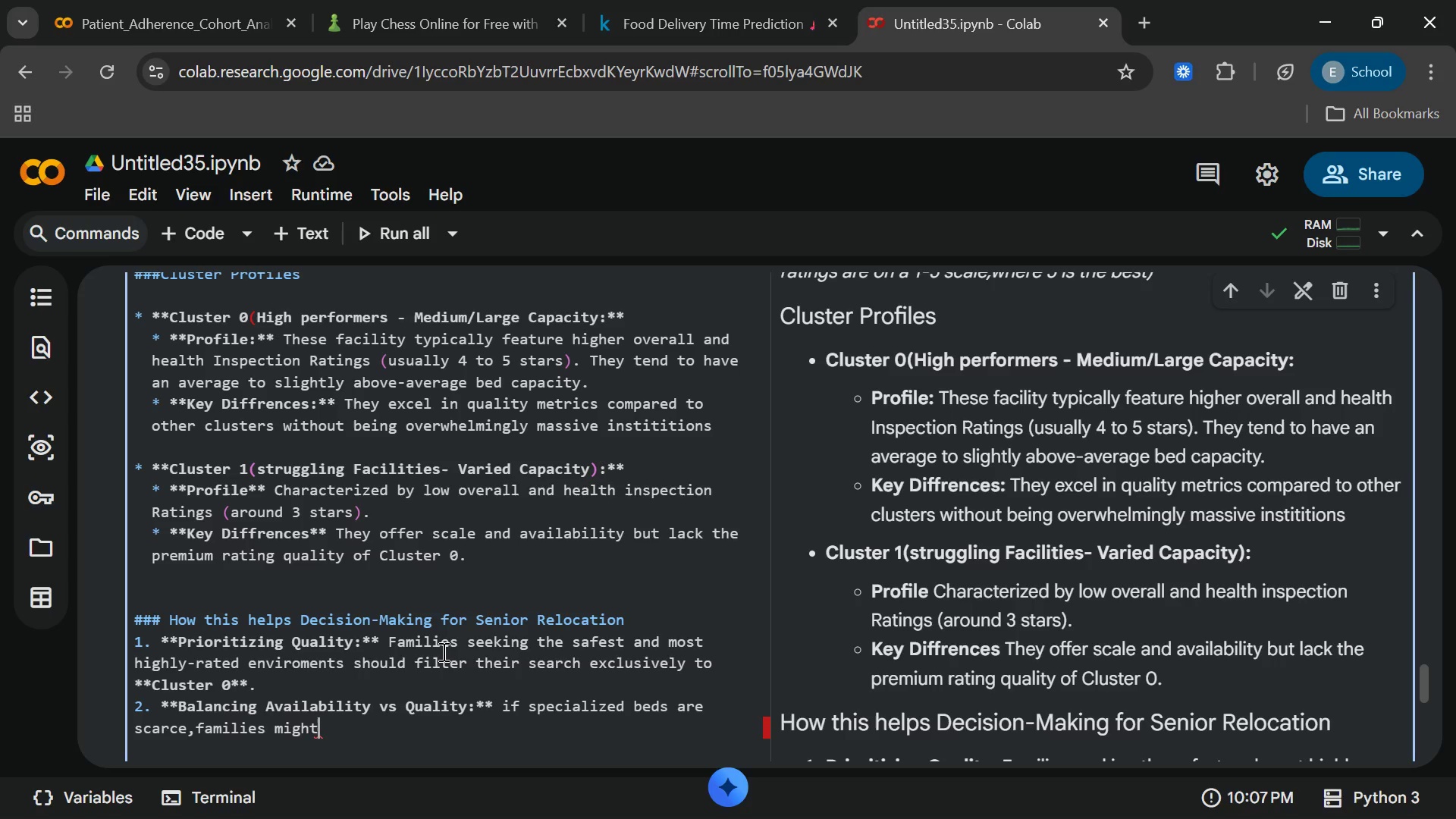 
type( look at  ** Clusture)
key(Backspace)
key(Backspace)
key(Backspace)
key(Backspace)
key(Backspace)
type(ster)
 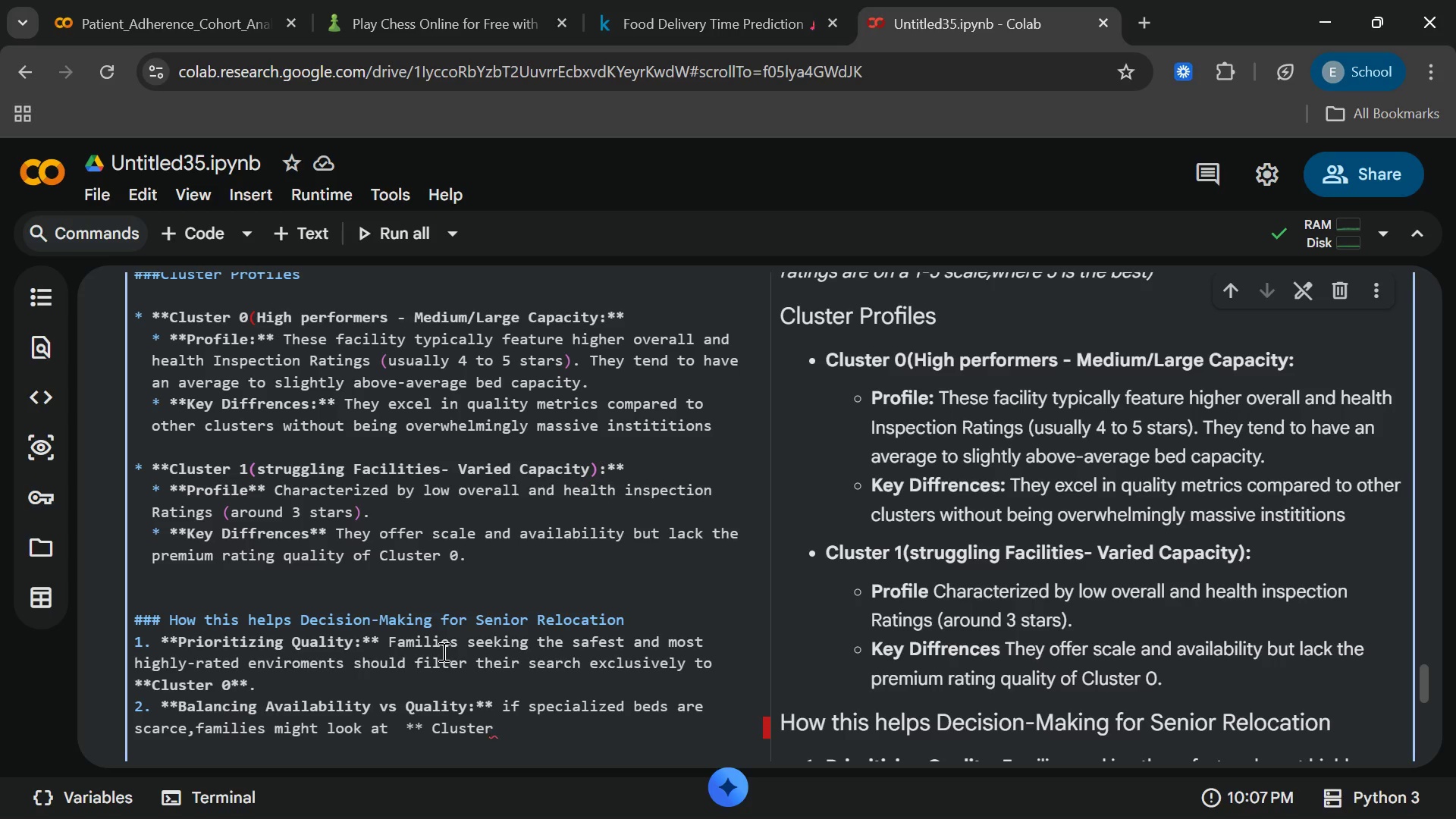 
key(ArrowLeft)
 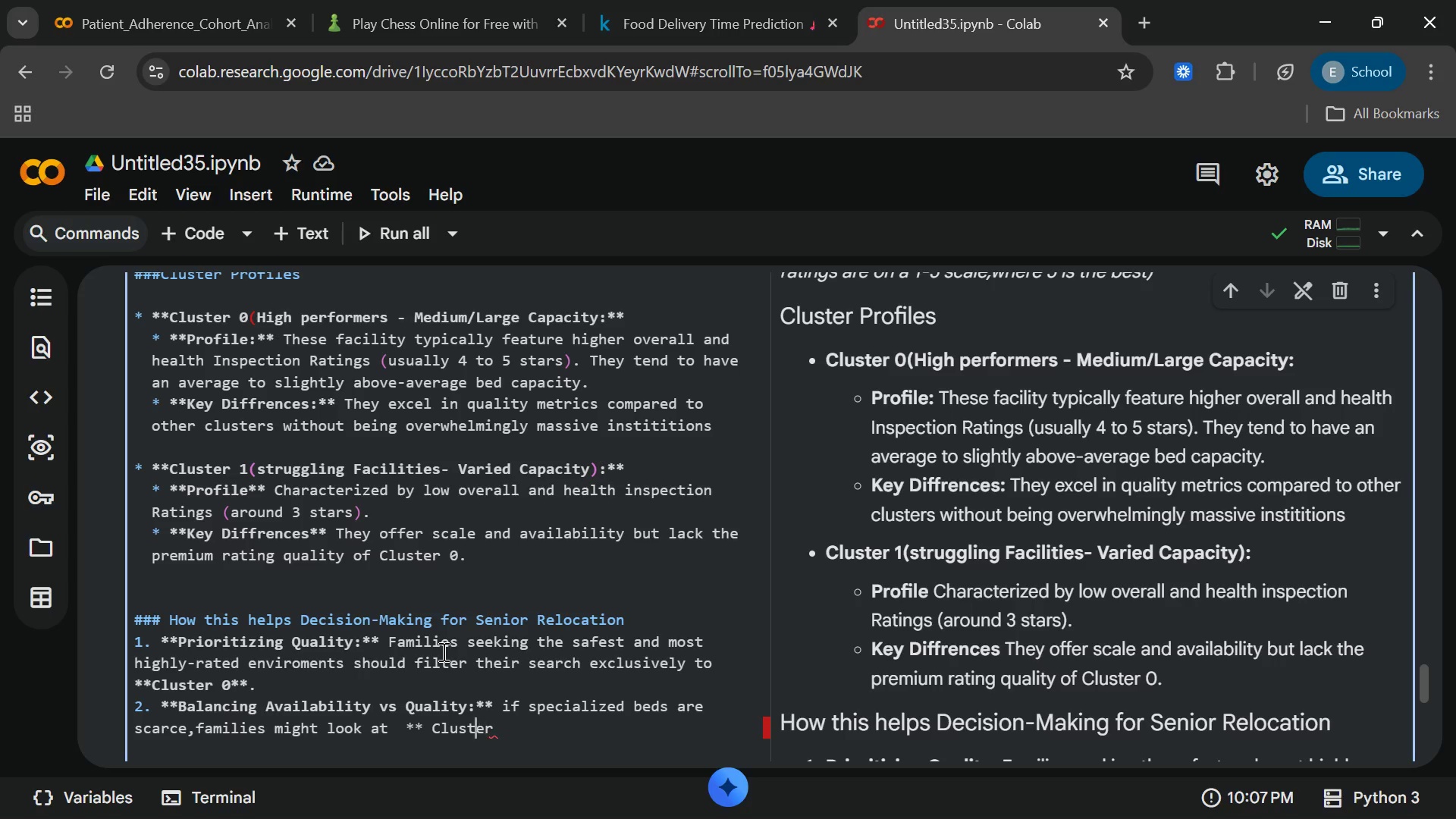 
key(ArrowLeft)
 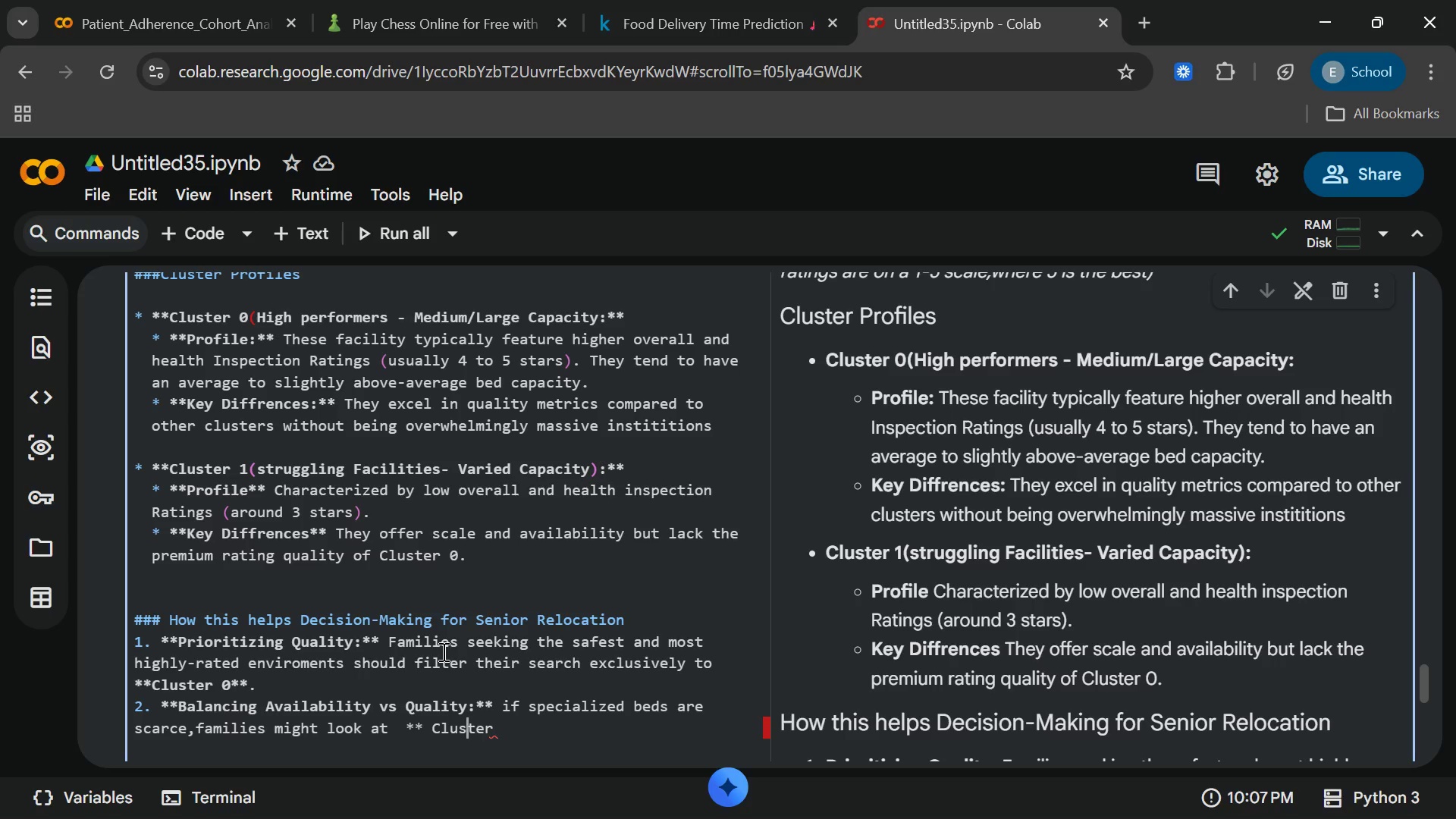 
key(ArrowLeft)
 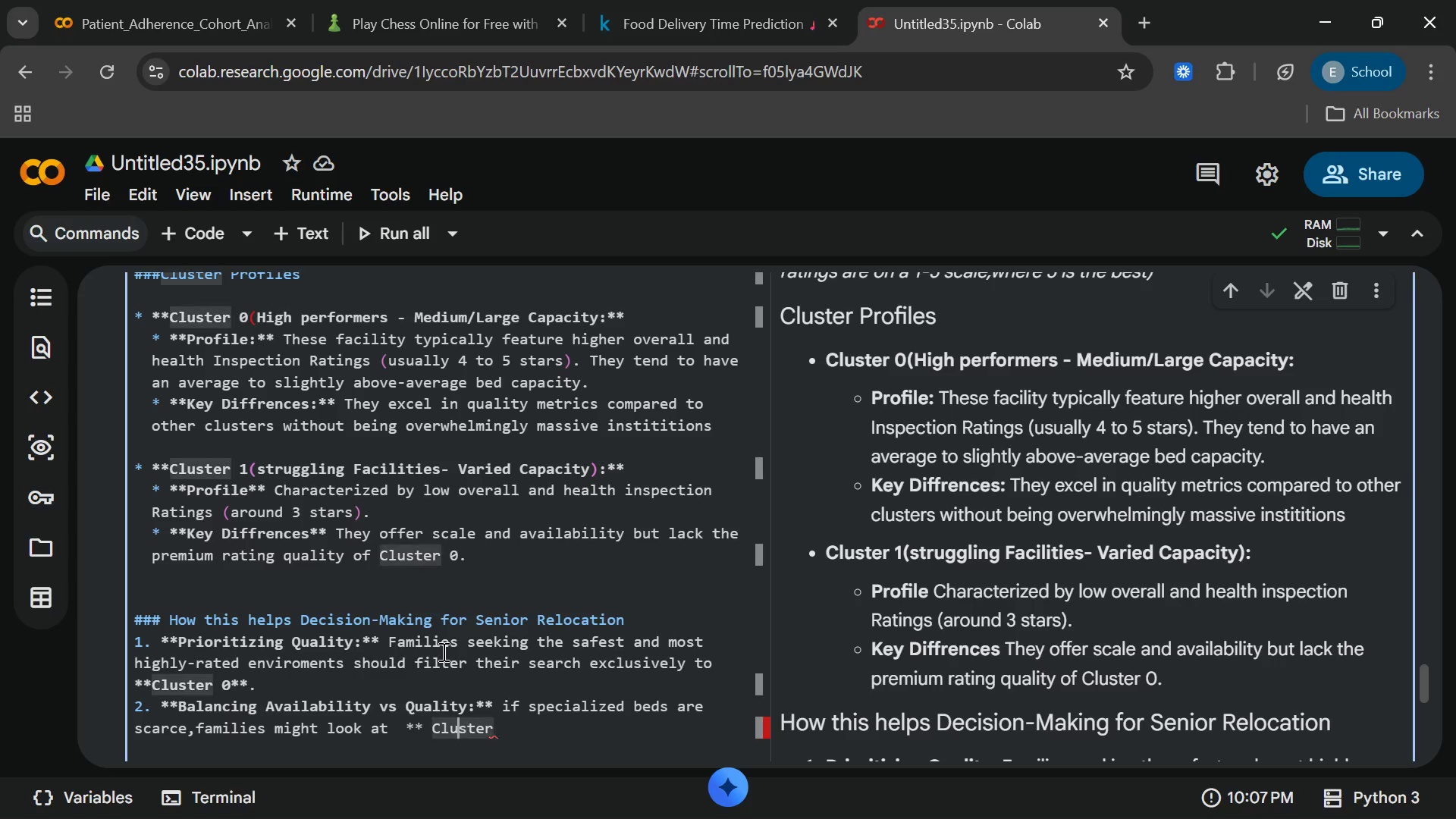 
key(ArrowLeft)
 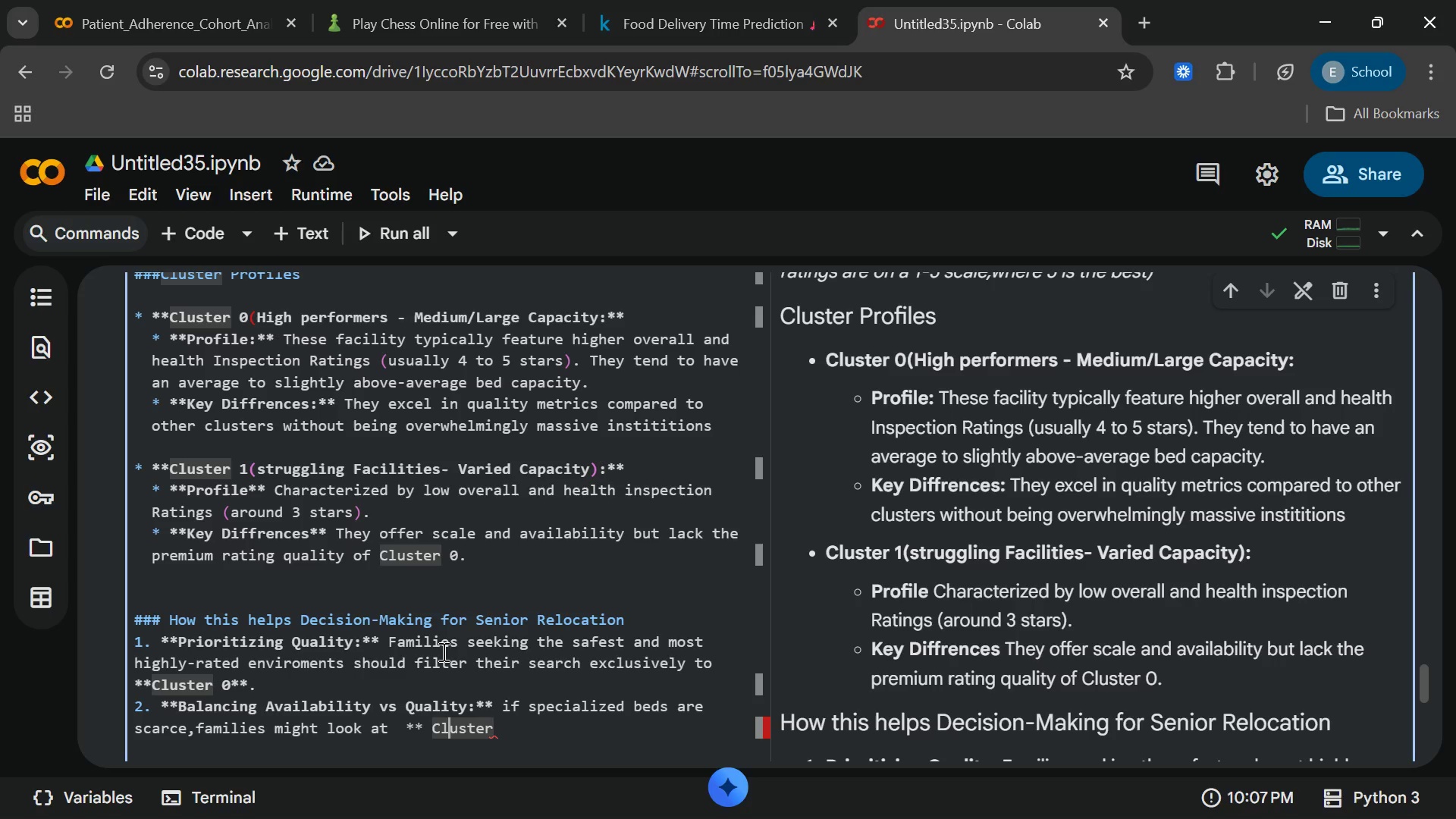 
key(ArrowLeft)
 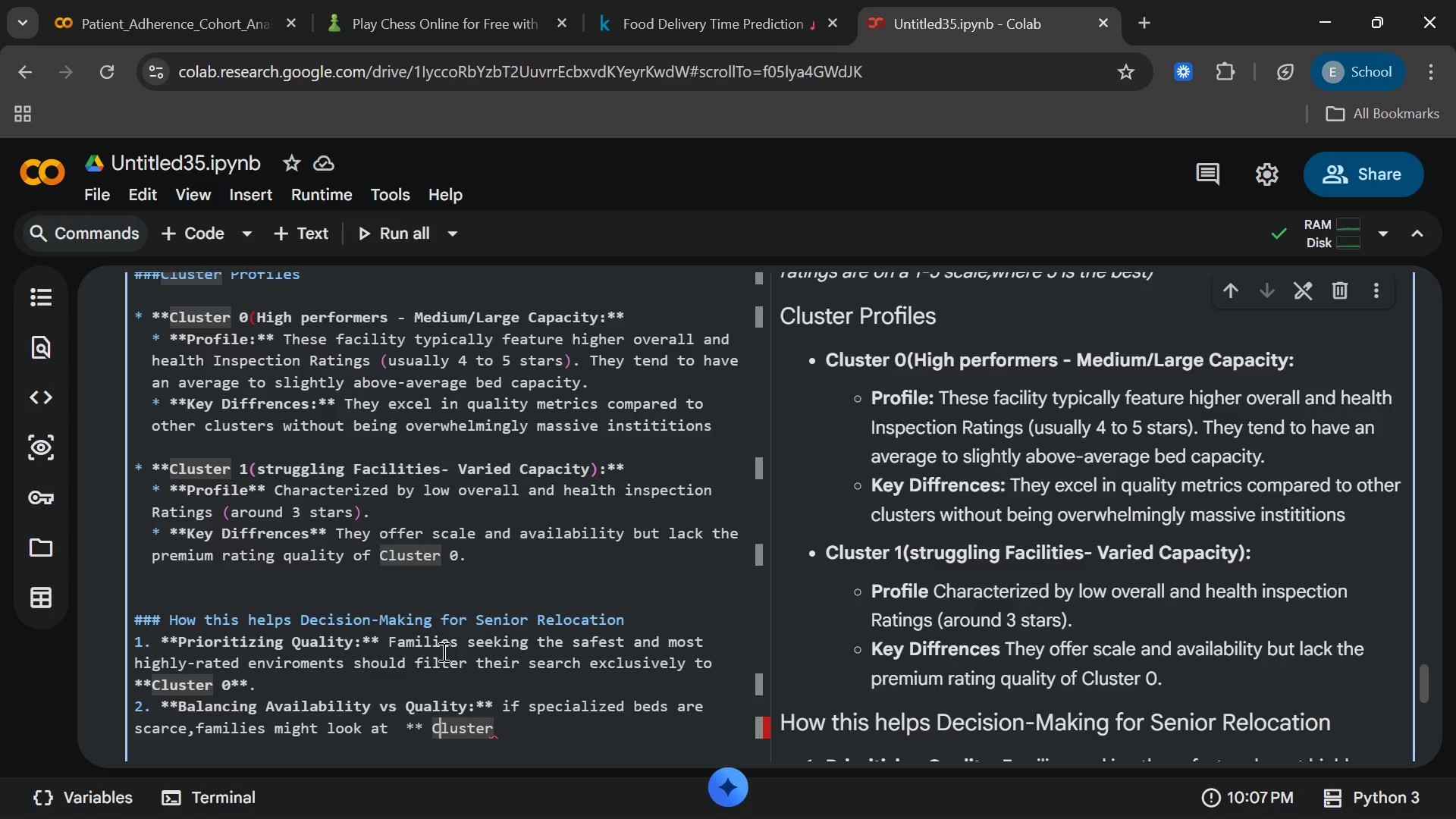 
key(ArrowLeft)
 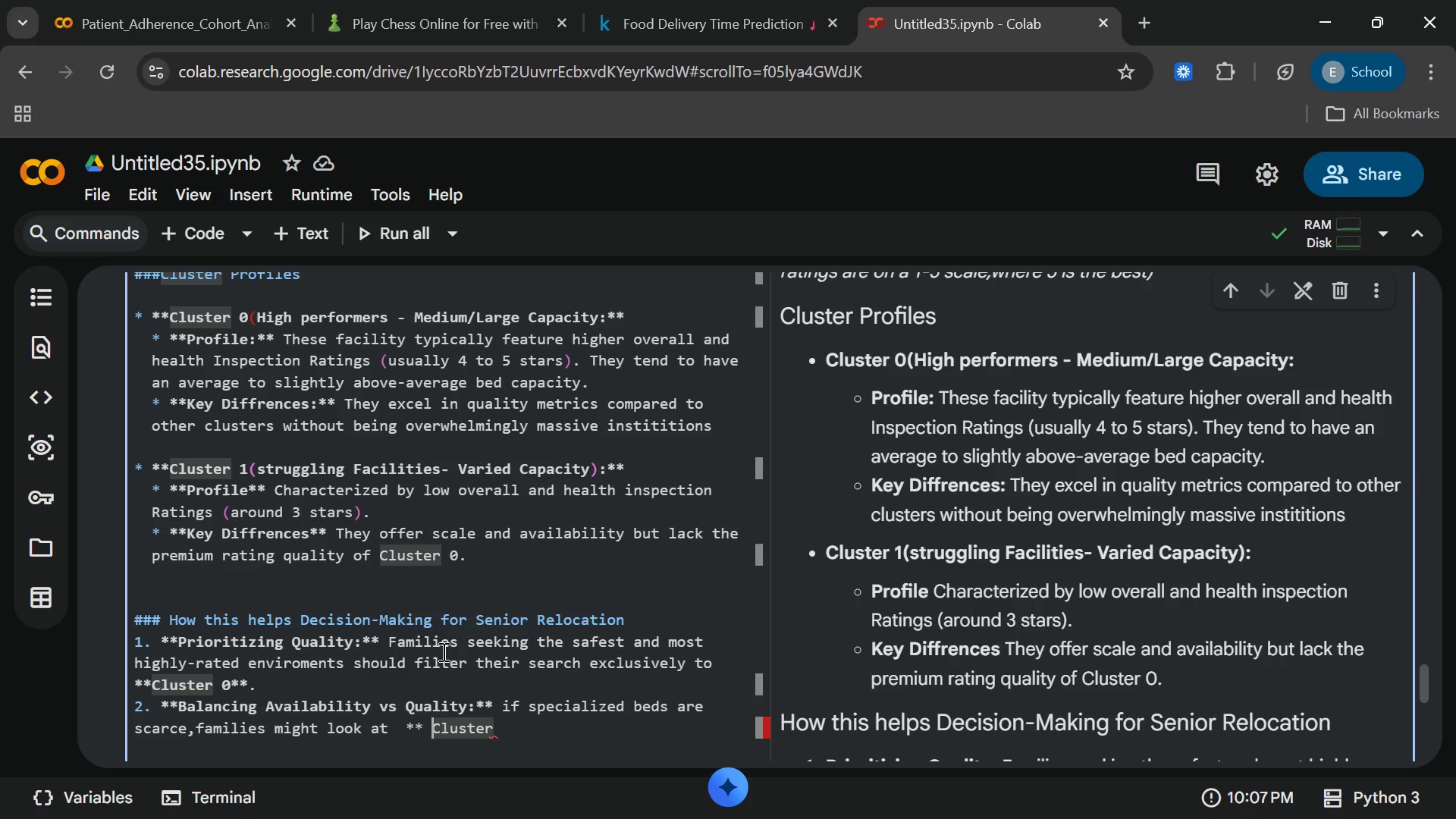 
key(ArrowLeft)
 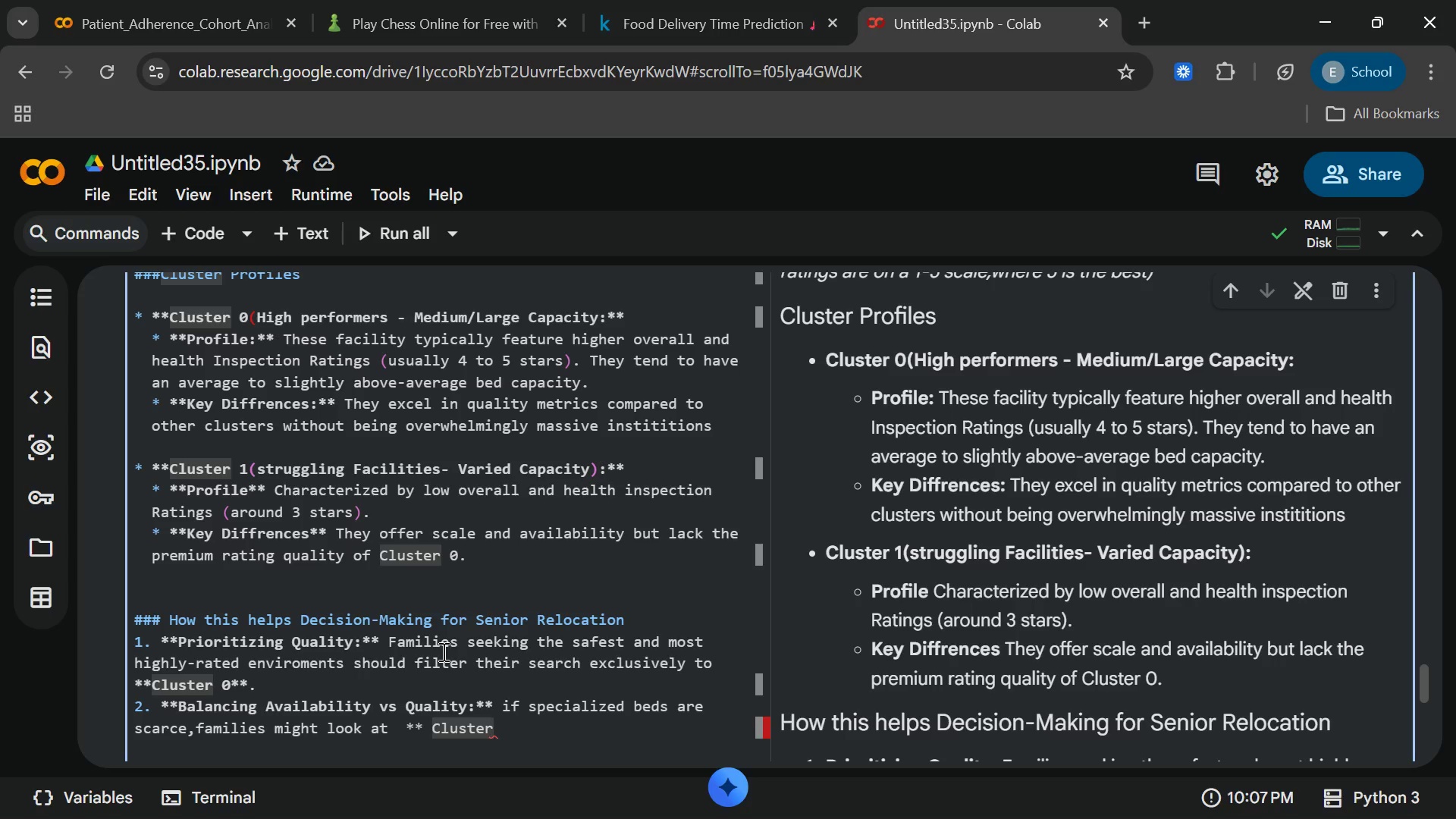 
key(Backspace)
type([End] 2**)
 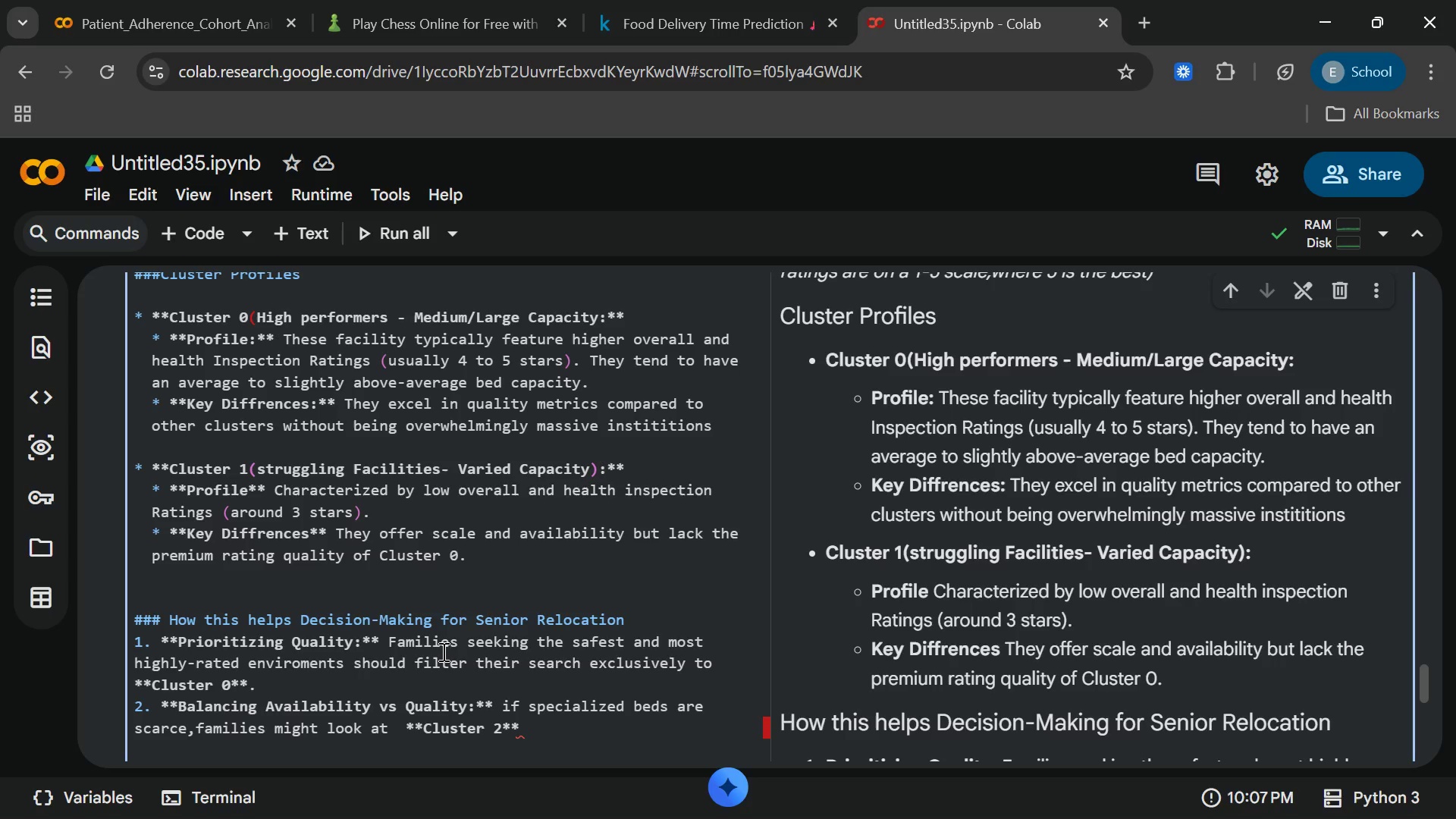 
key(ArrowRight)
 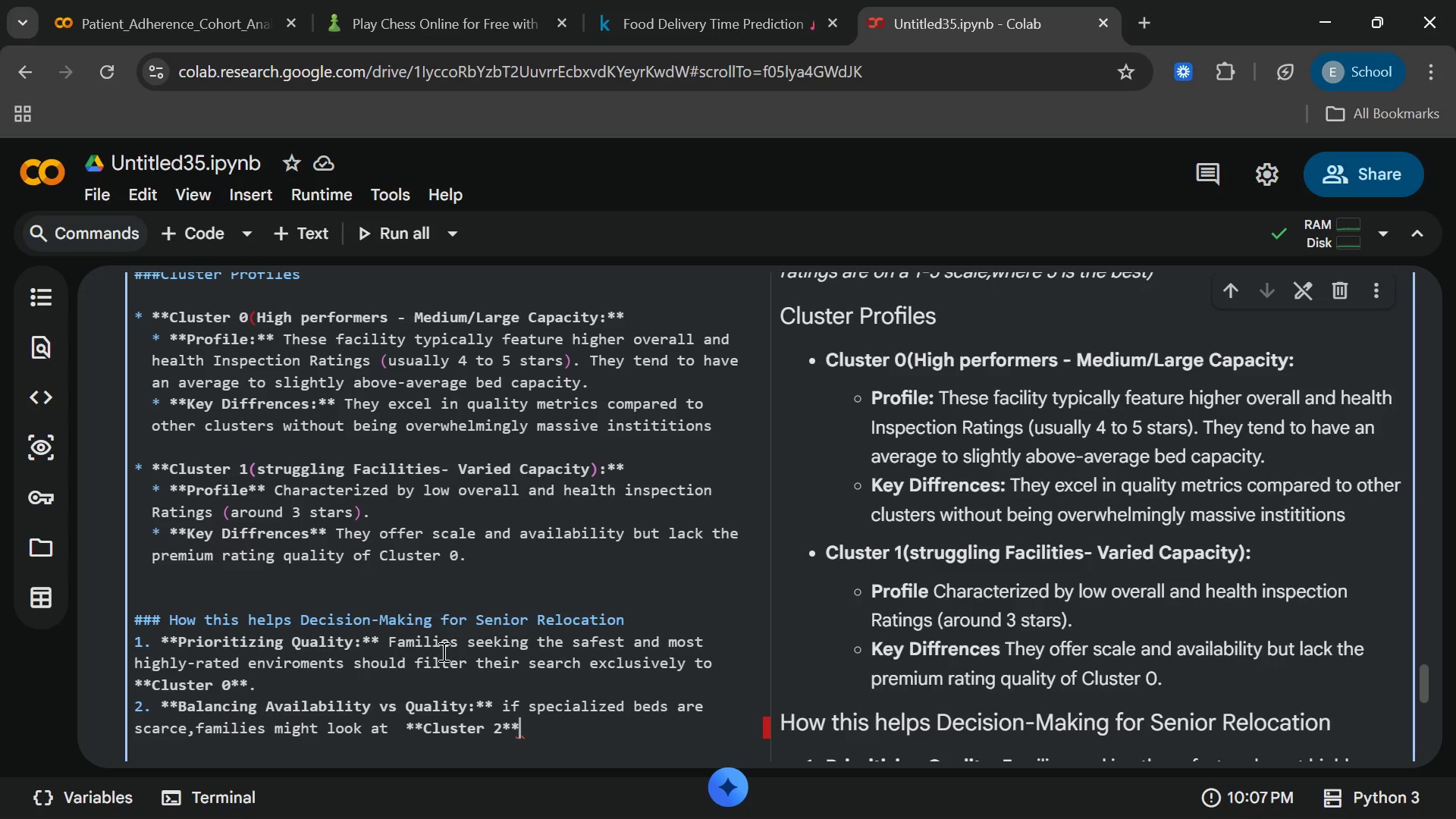 
type(.Because)
 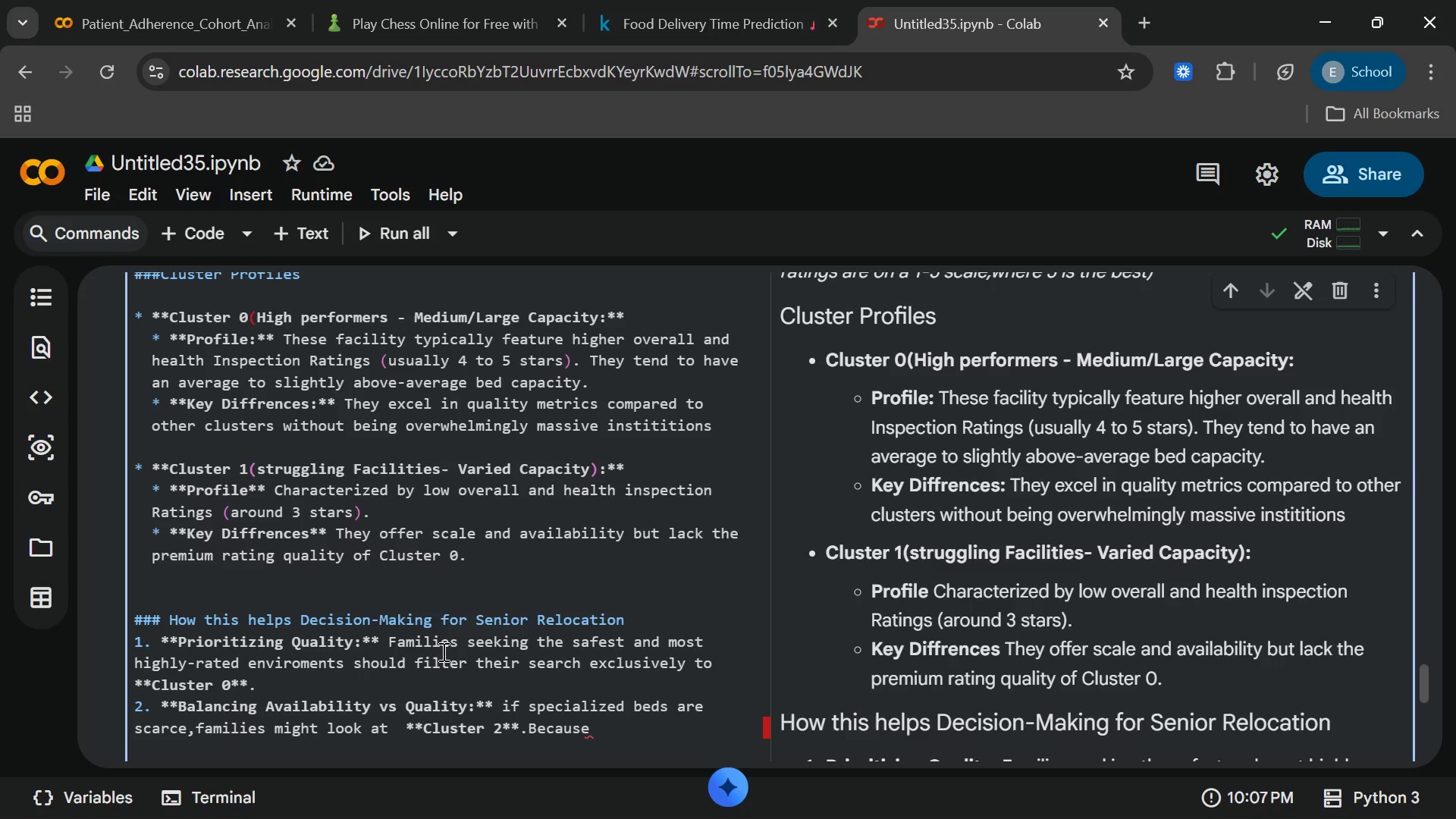 
type( these facilities are larger, they are more likely)
 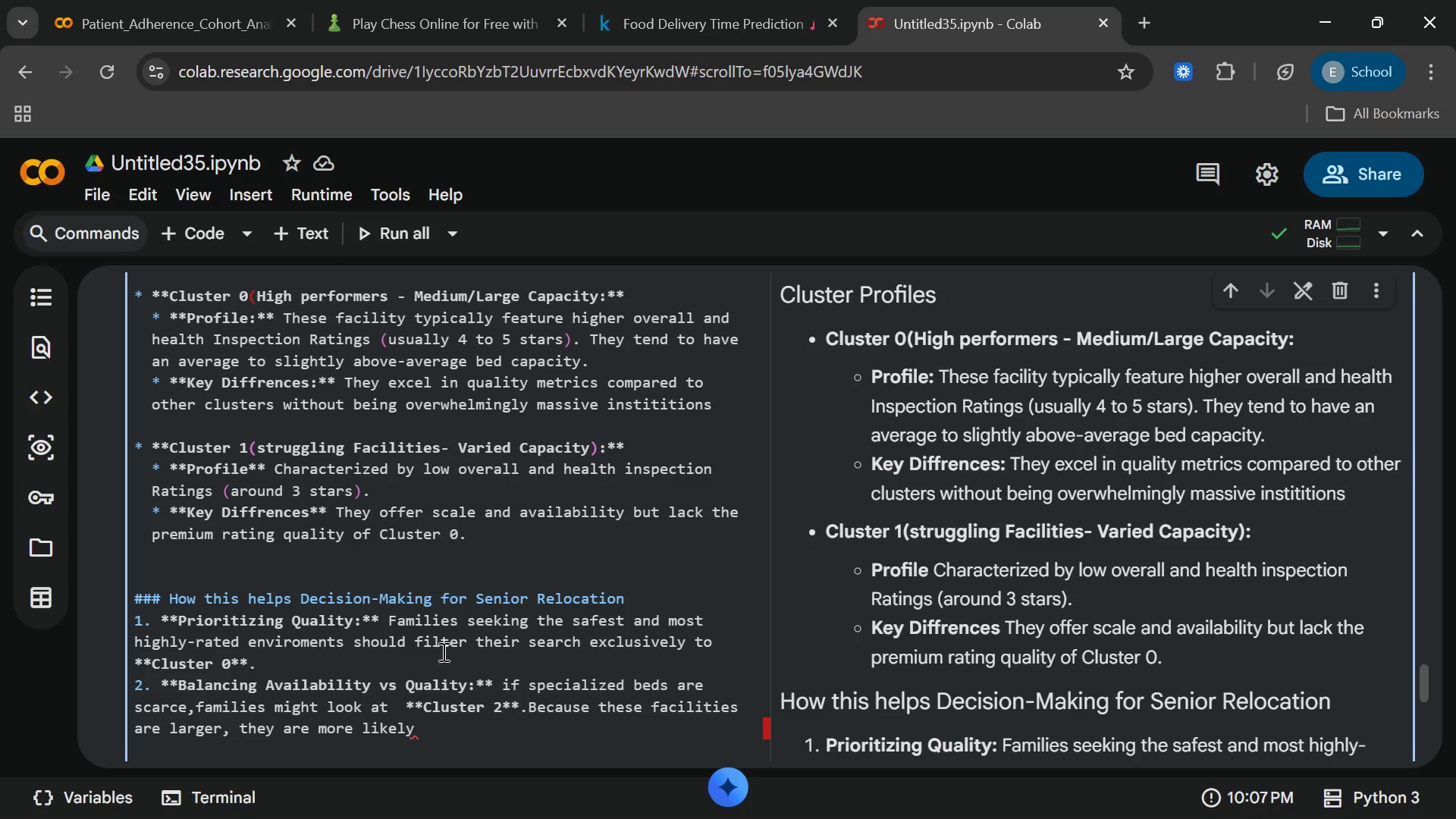 
type( to have i)
 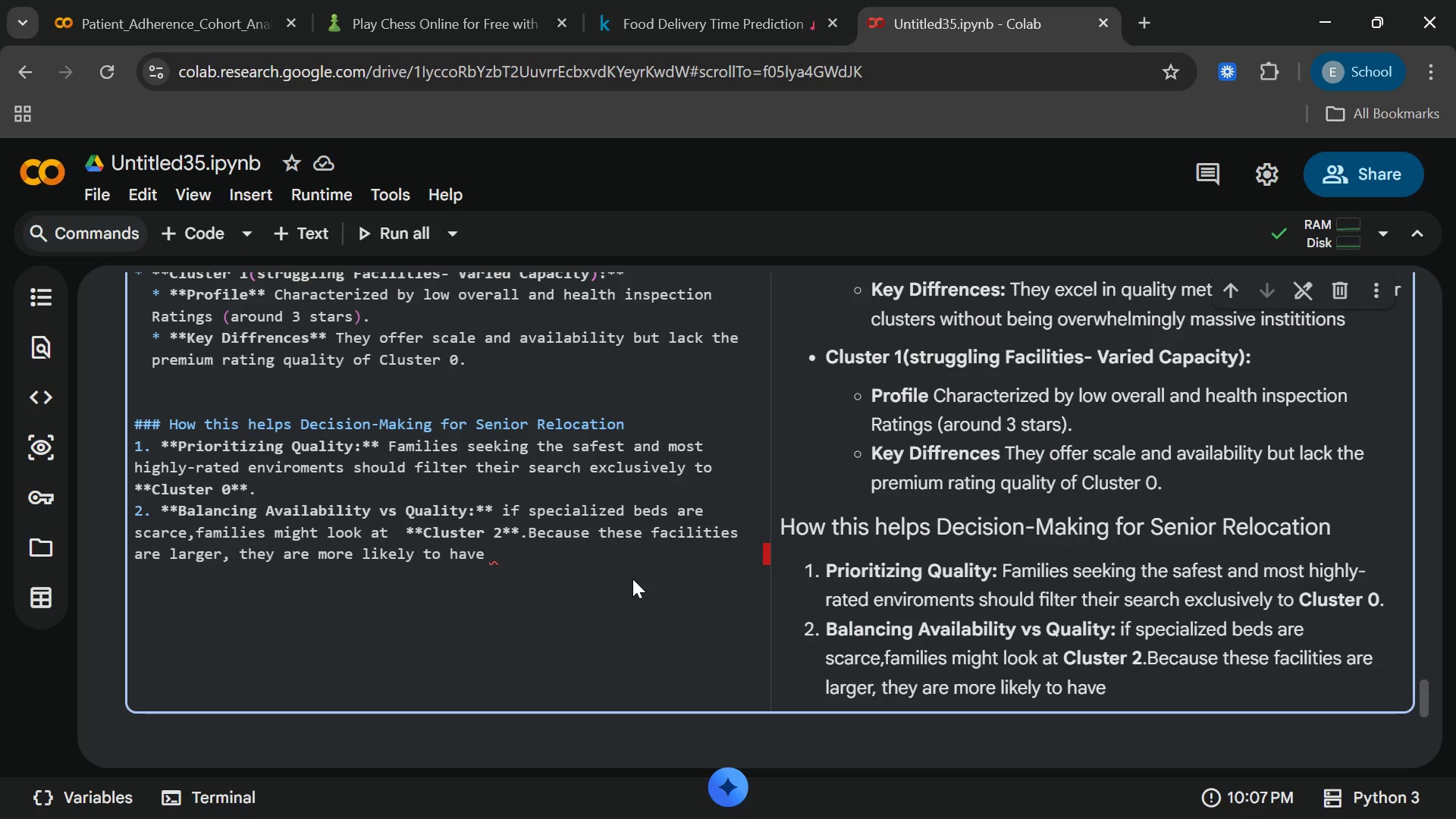 
wait(61.94)
 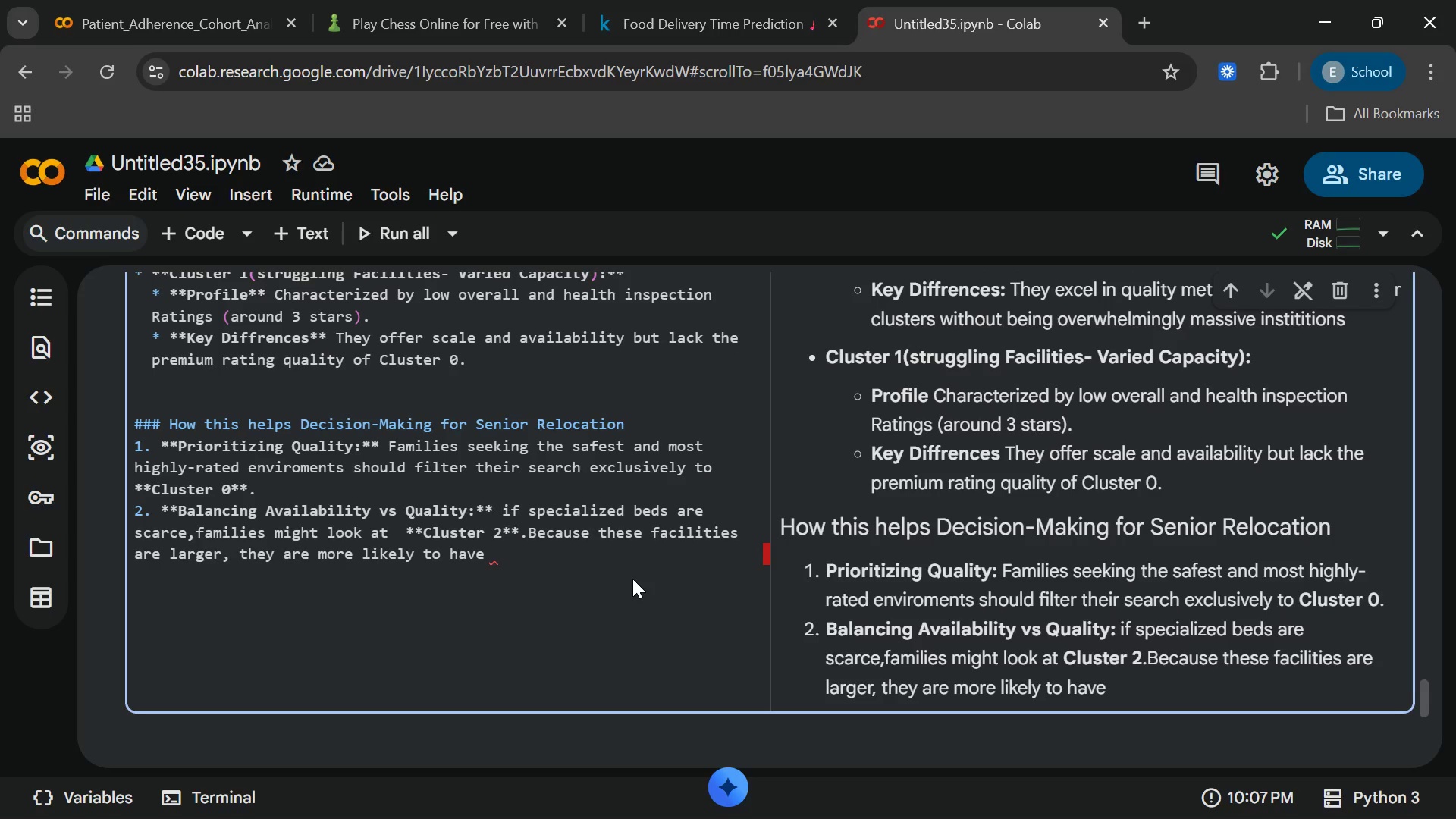 
type(immediate bed availabil)
 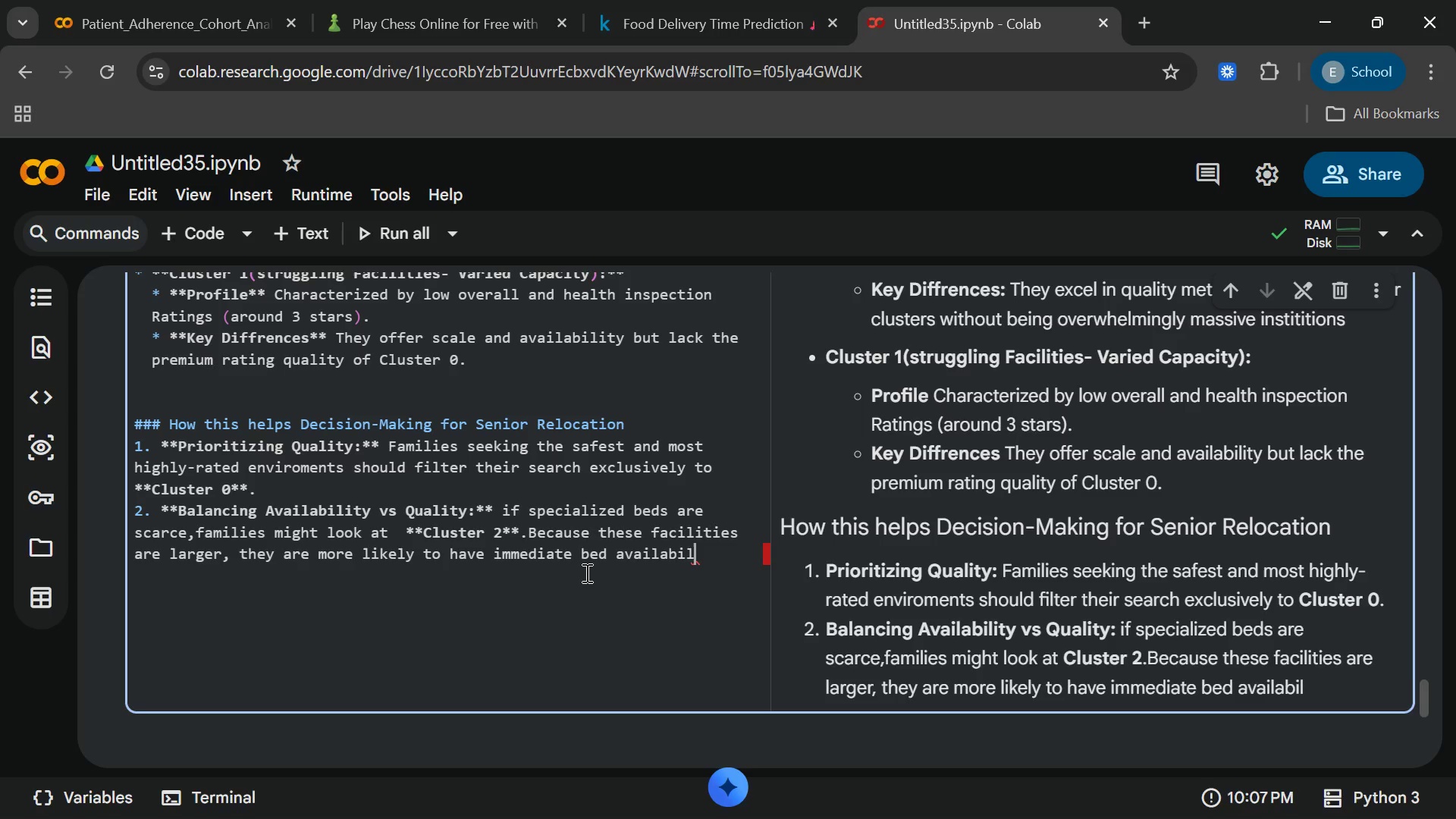 
type(ity)
 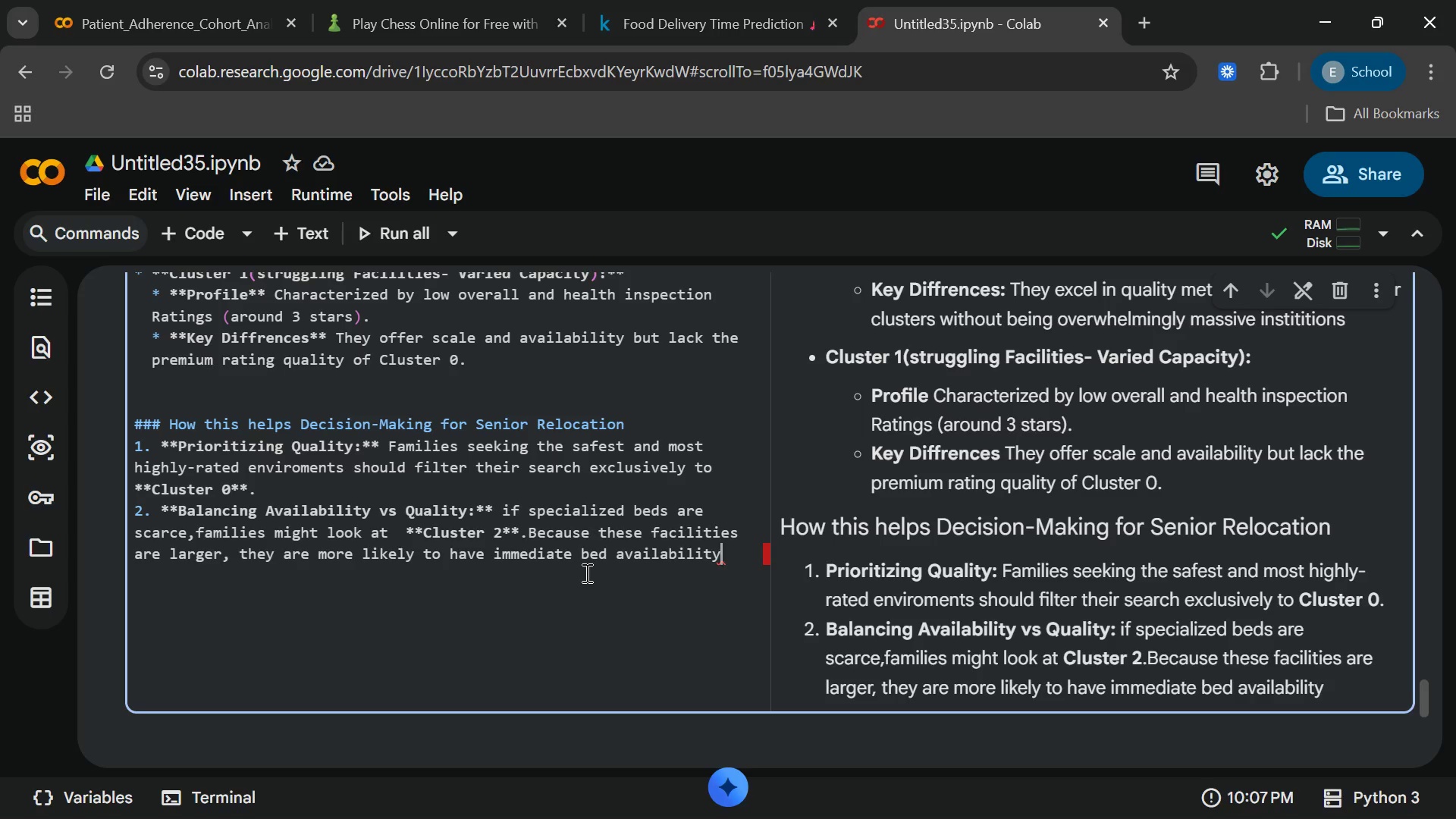 
wait(17.78)
 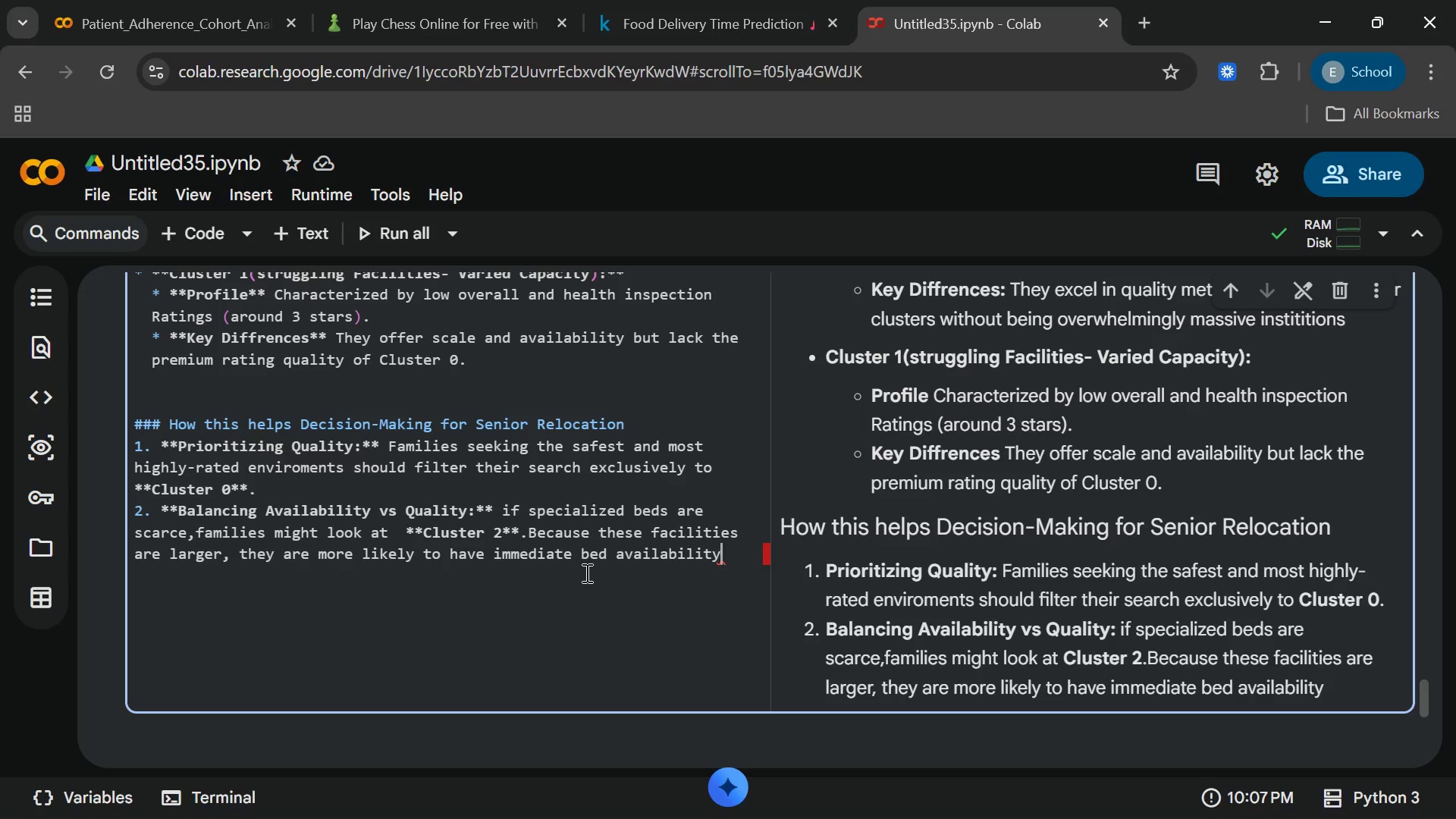 
type(,while still maintain acceptable)
 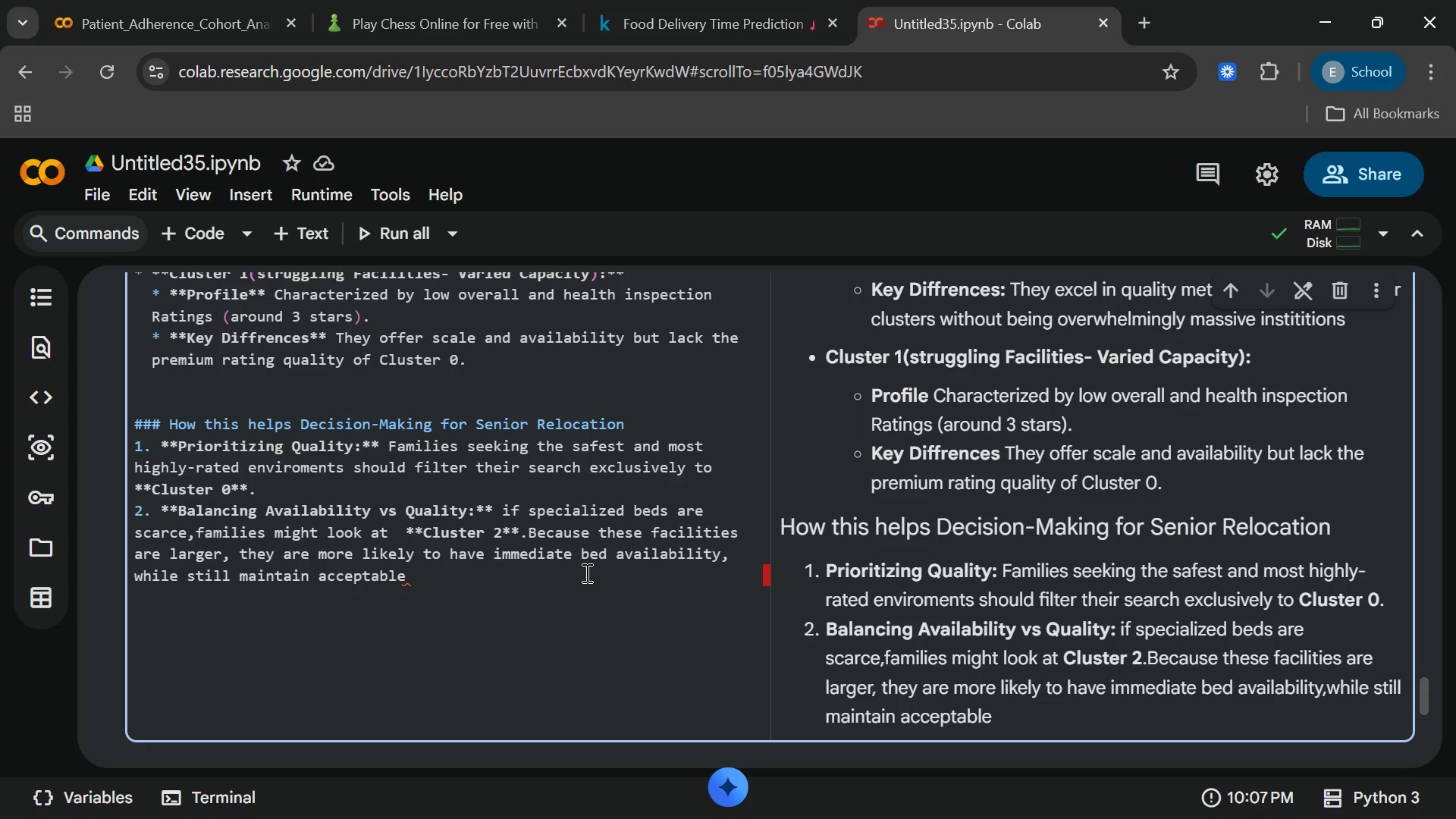 
wait(5.45)
 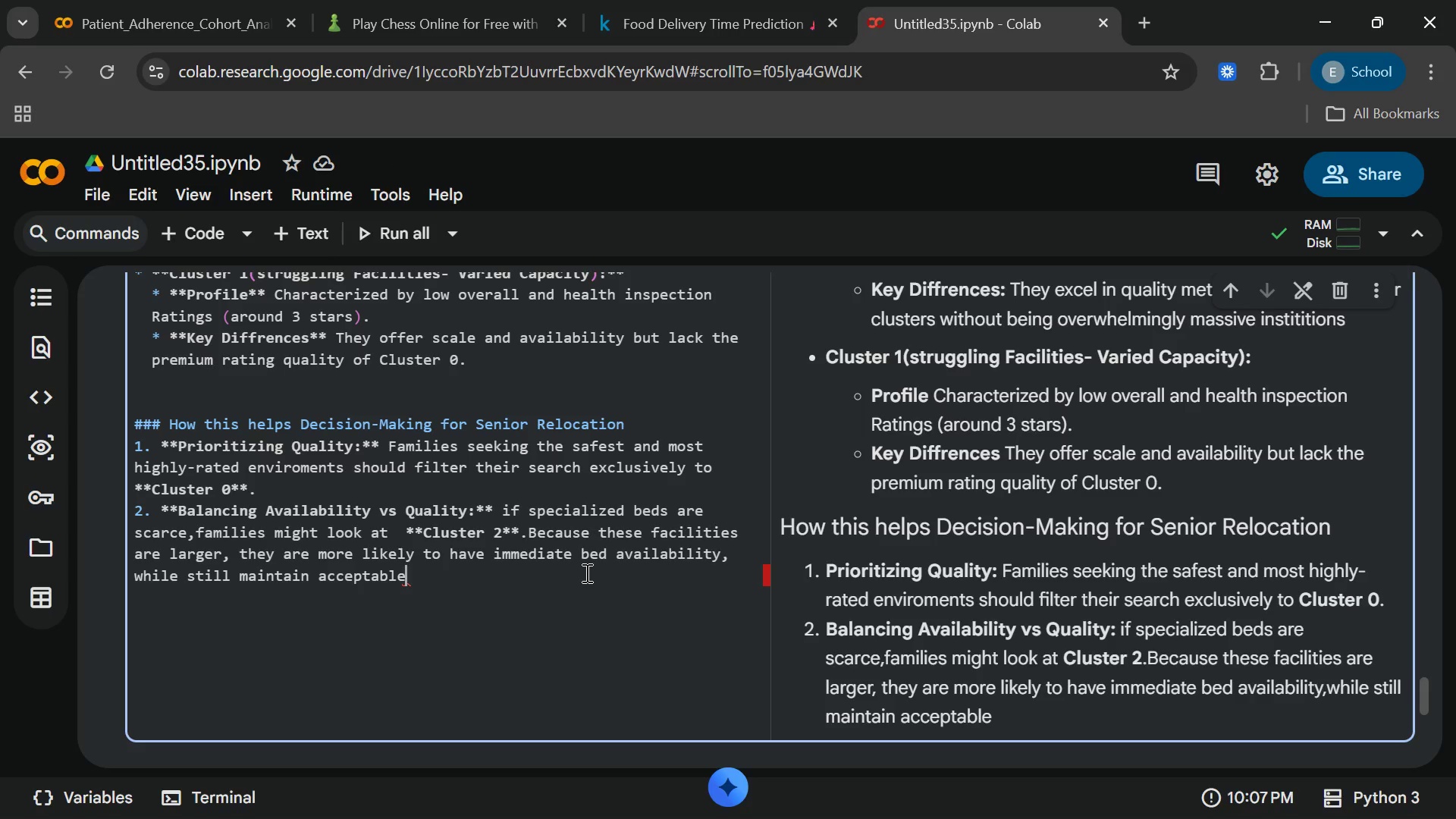 
type(())
 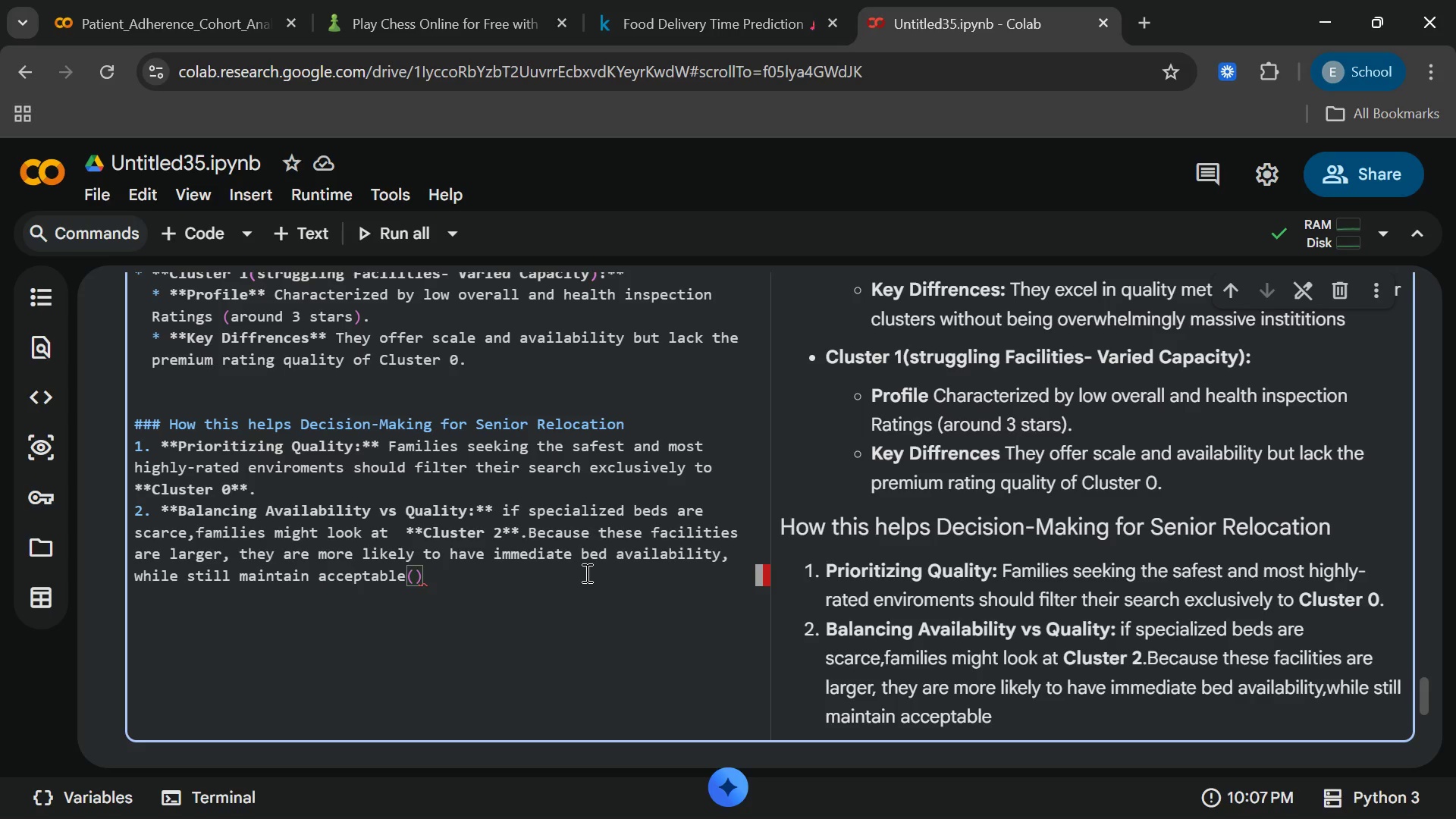 
key(ArrowLeft)
 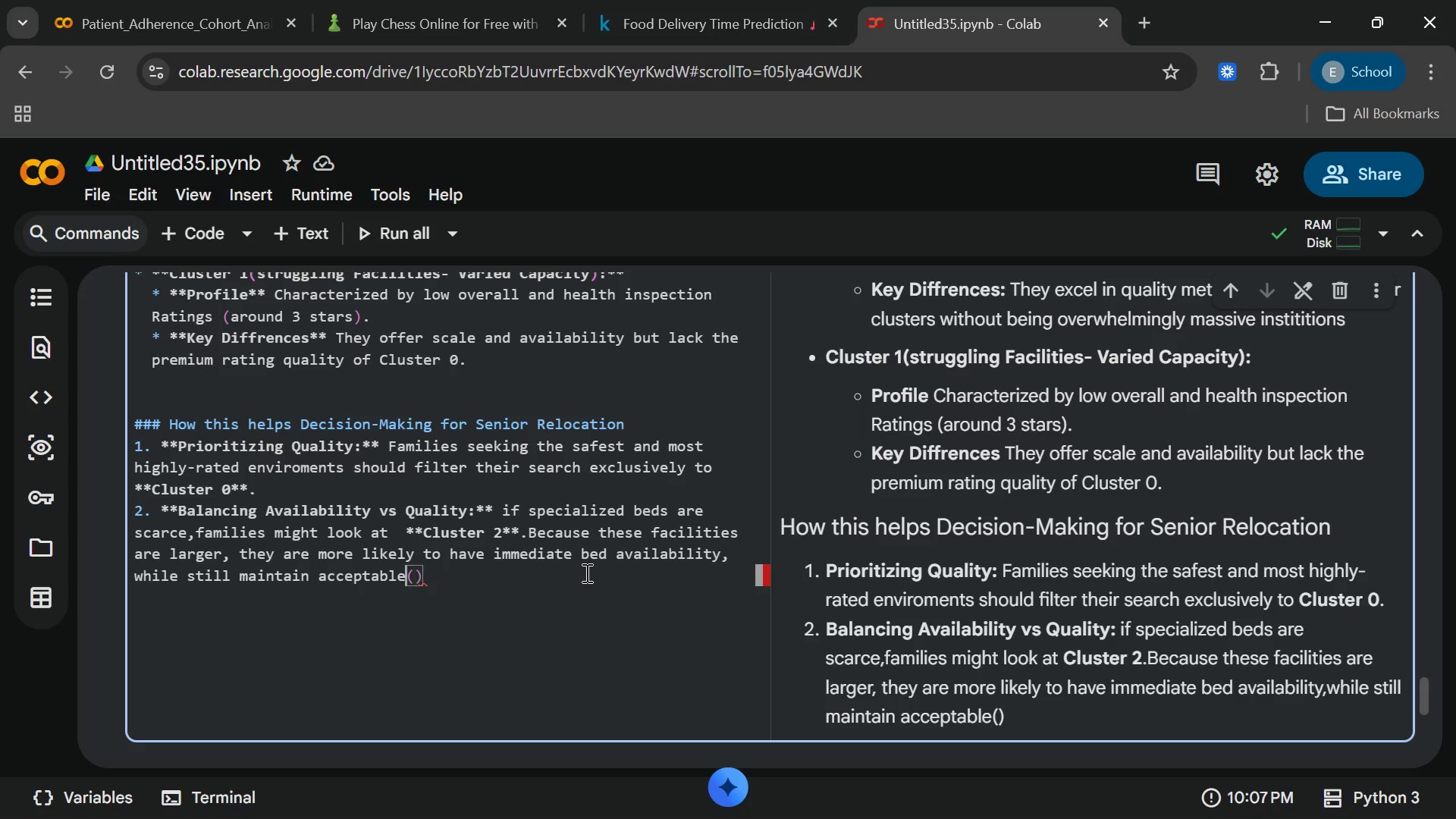 
key(ArrowLeft)
 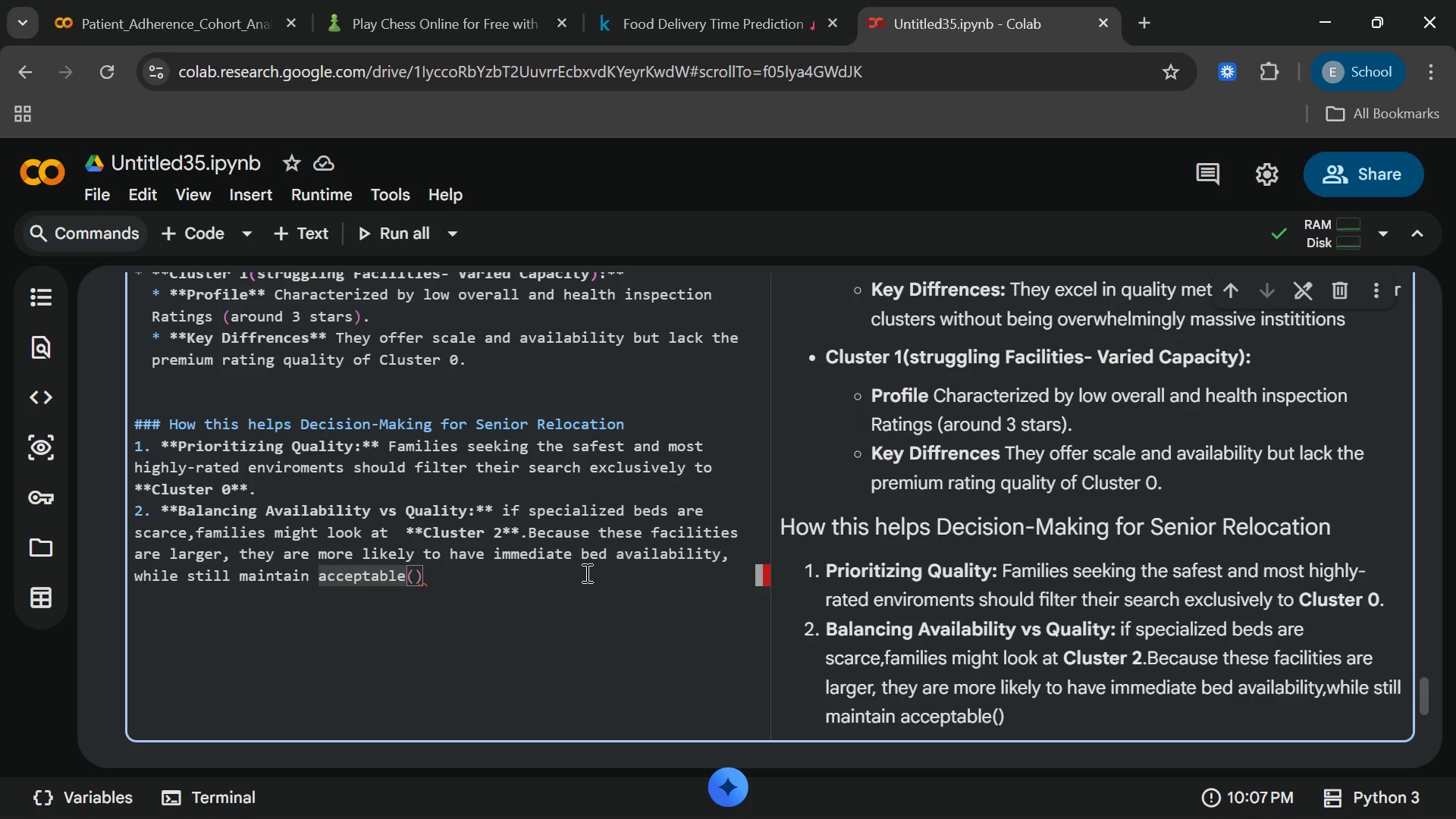 
key(Space)
 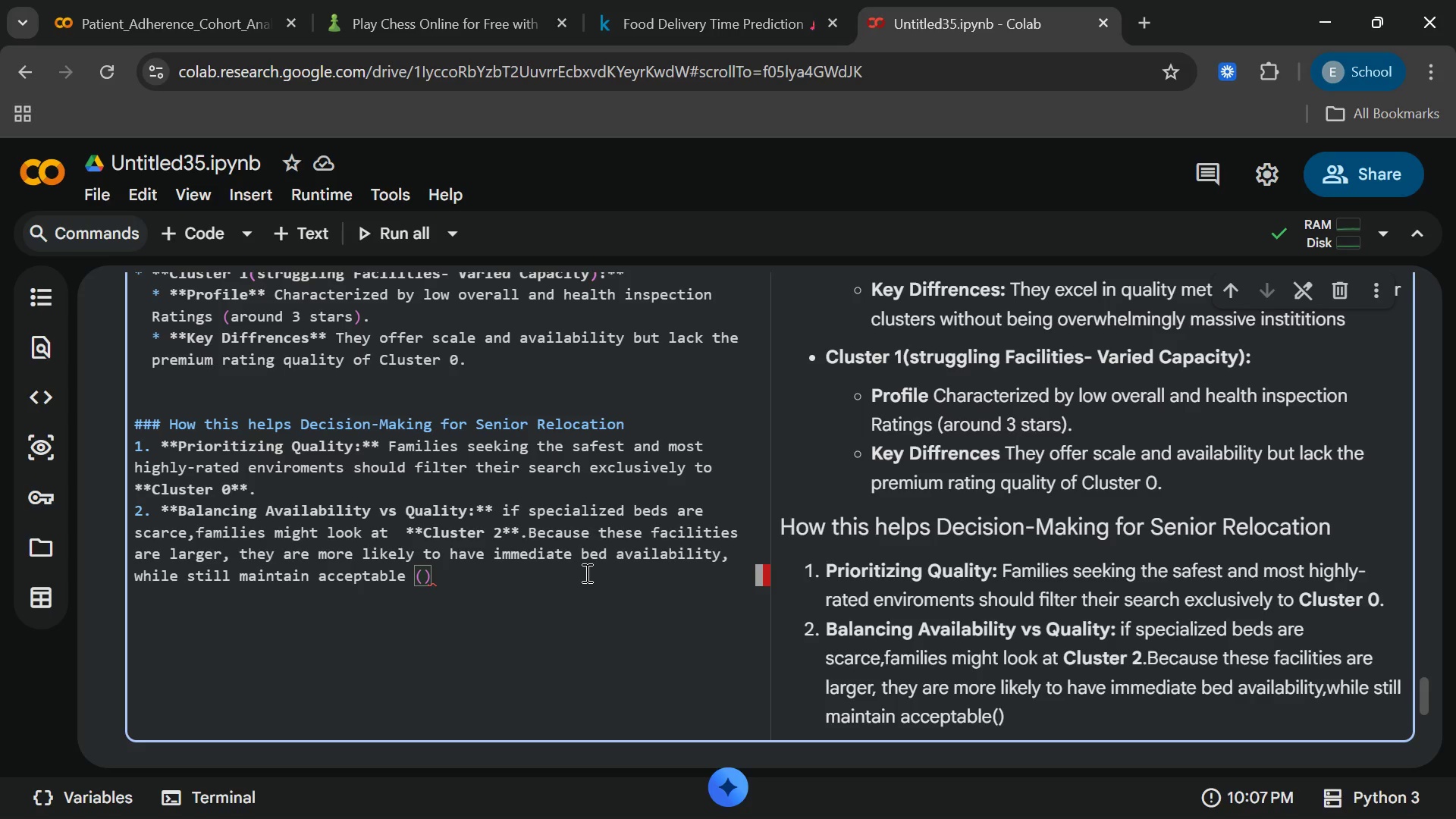 
key(ArrowRight)
 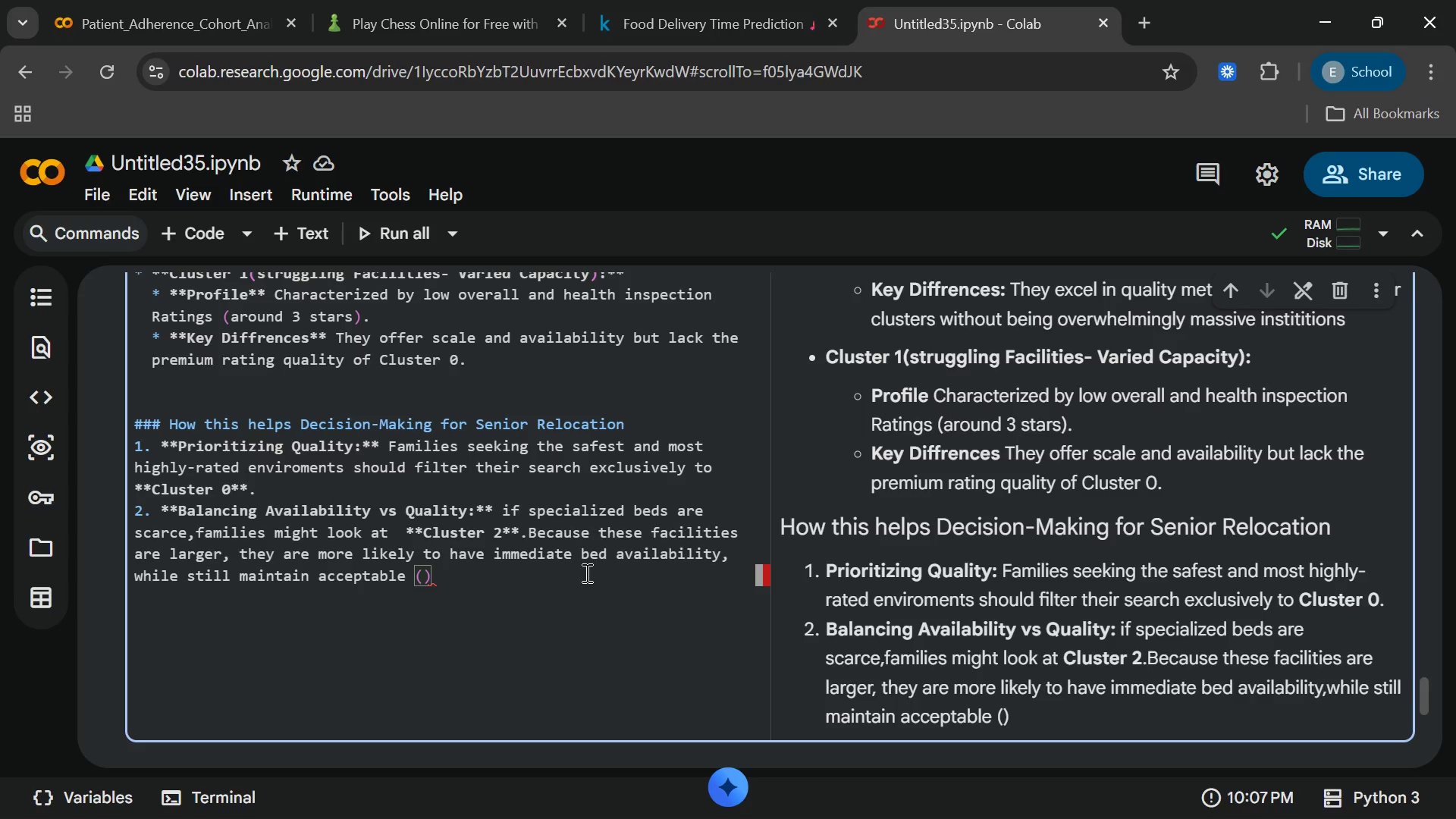 
type(average)
 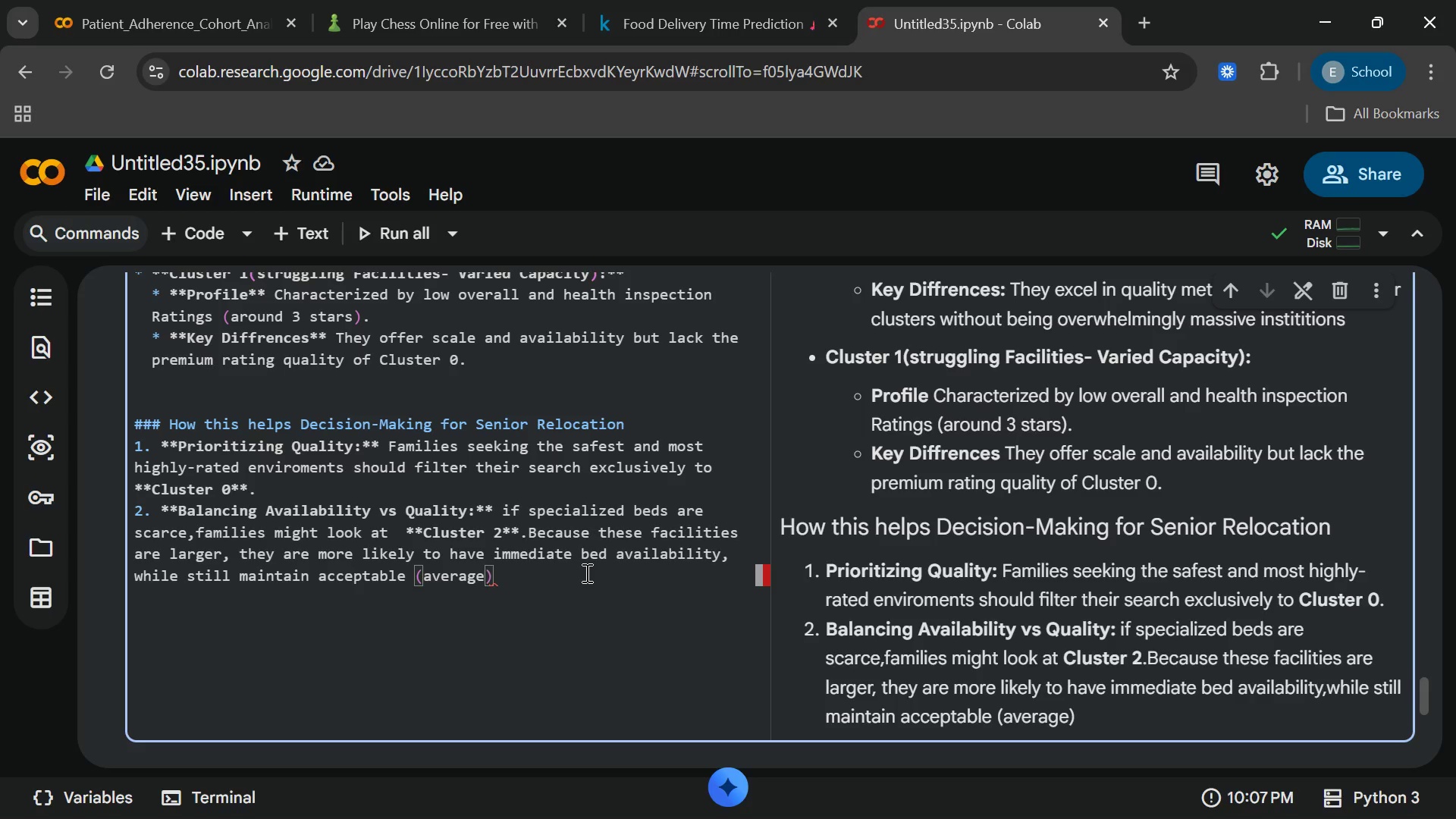 
type([End] health standards)
 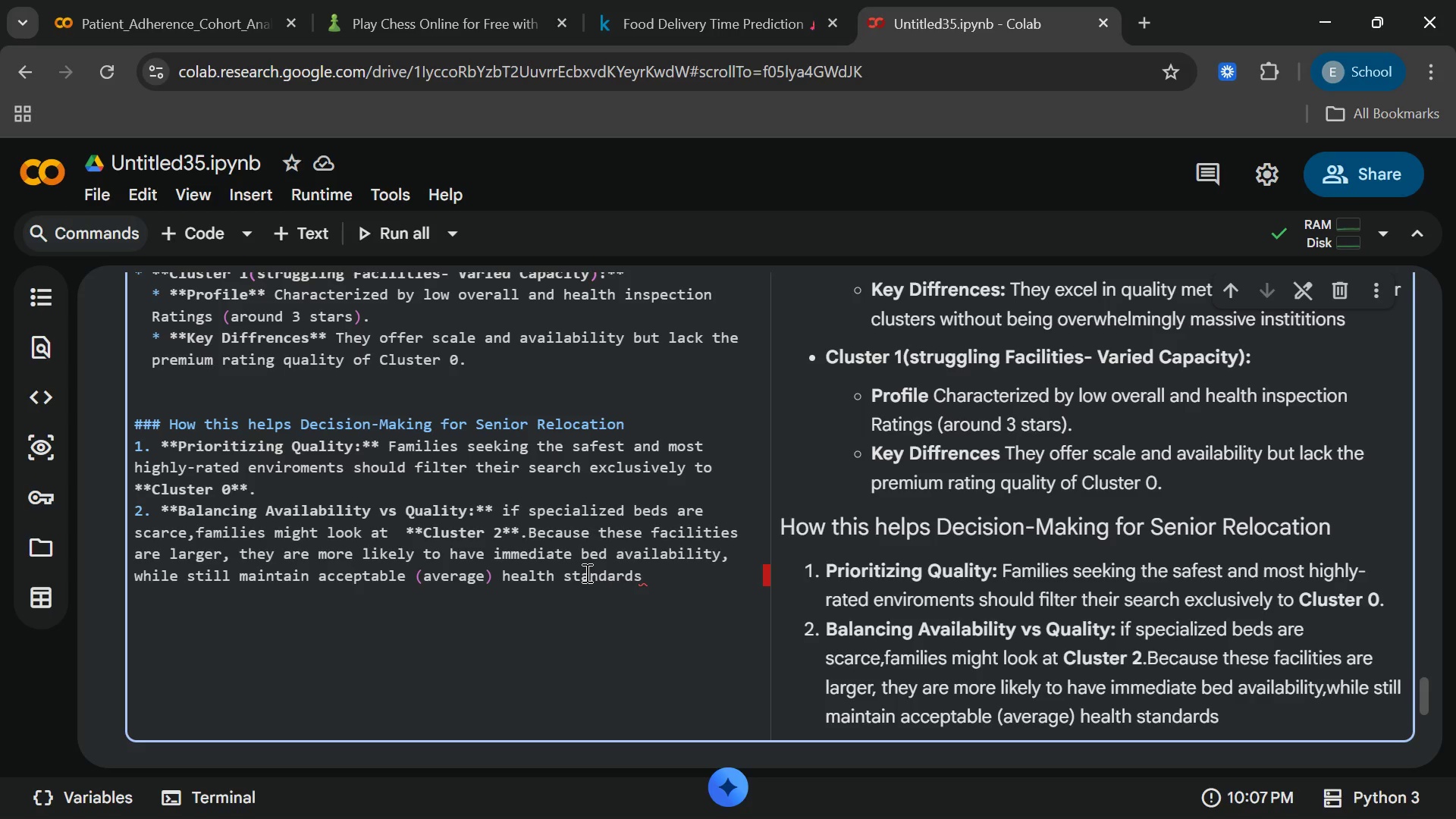 
key(Period)
 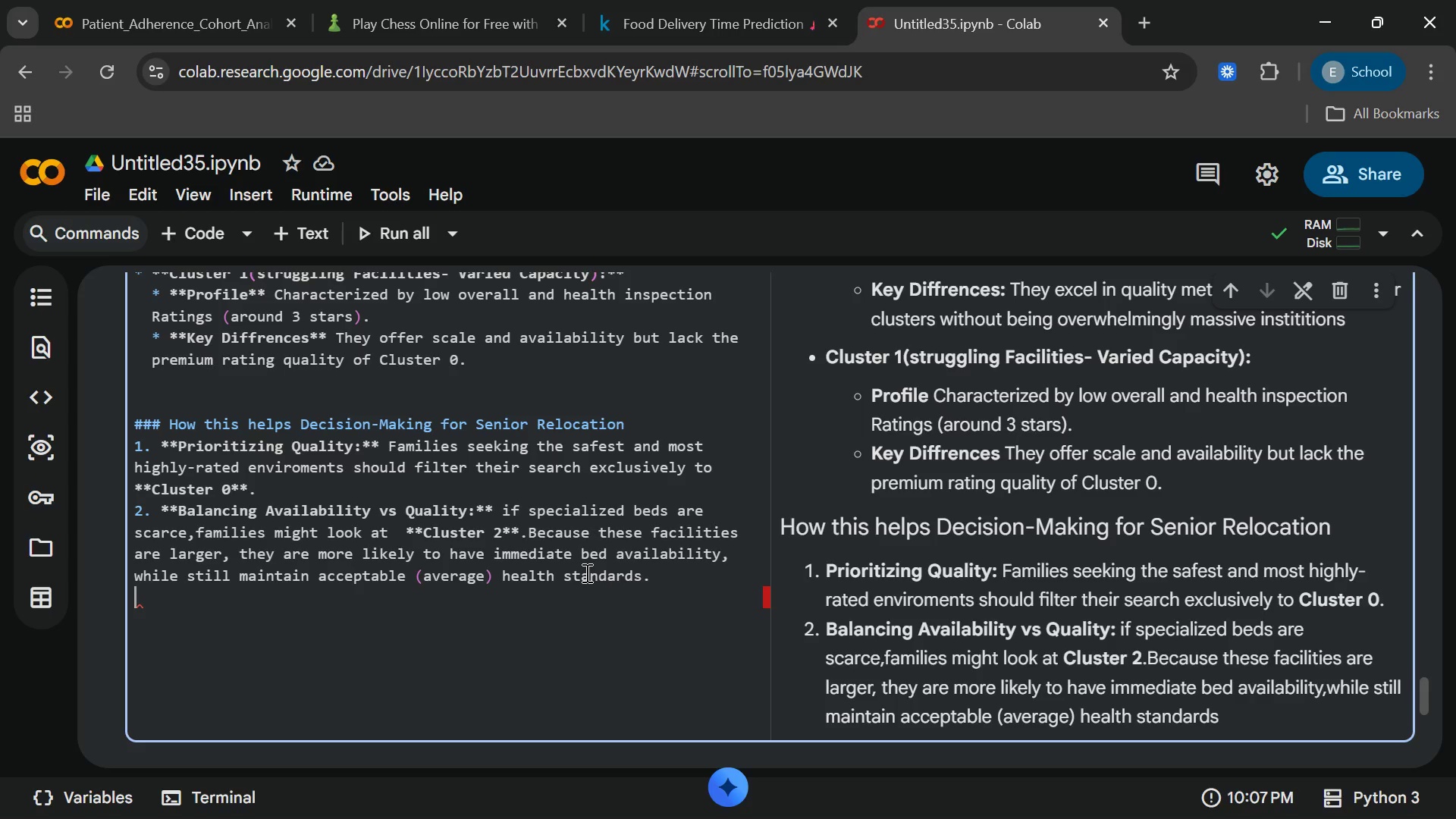 
key(Enter)
 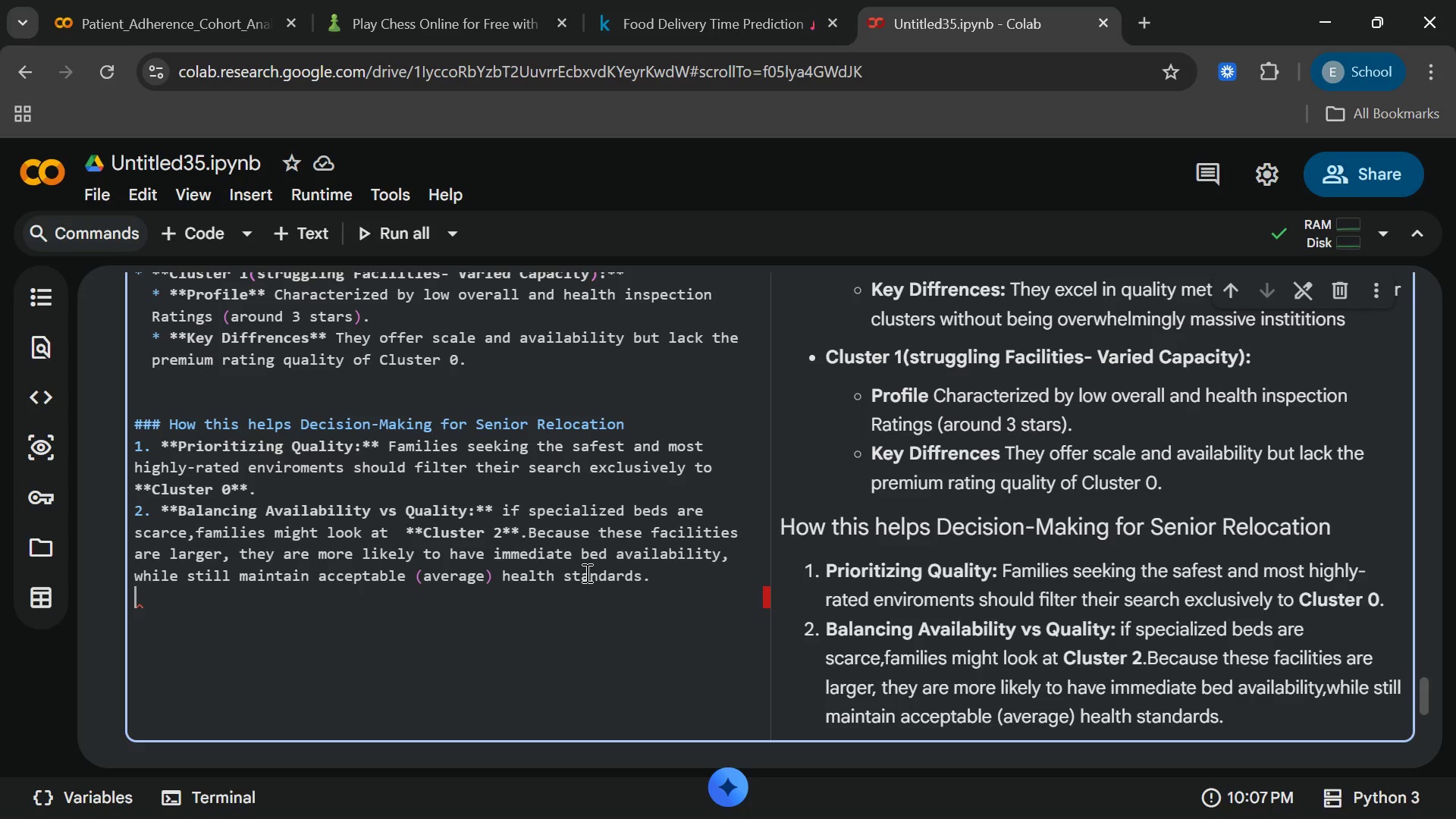 
wait(5.36)
 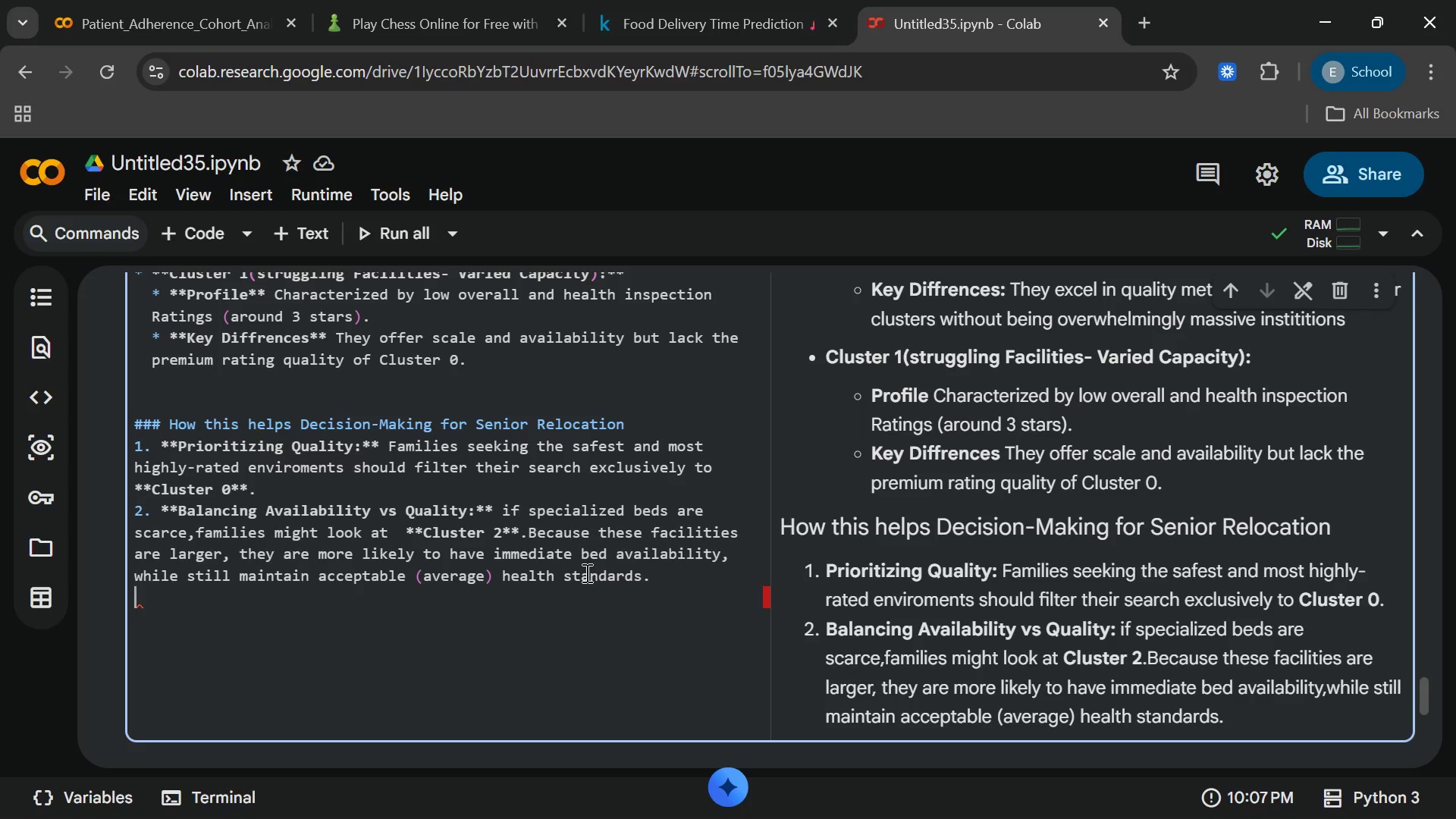 
key(3)
 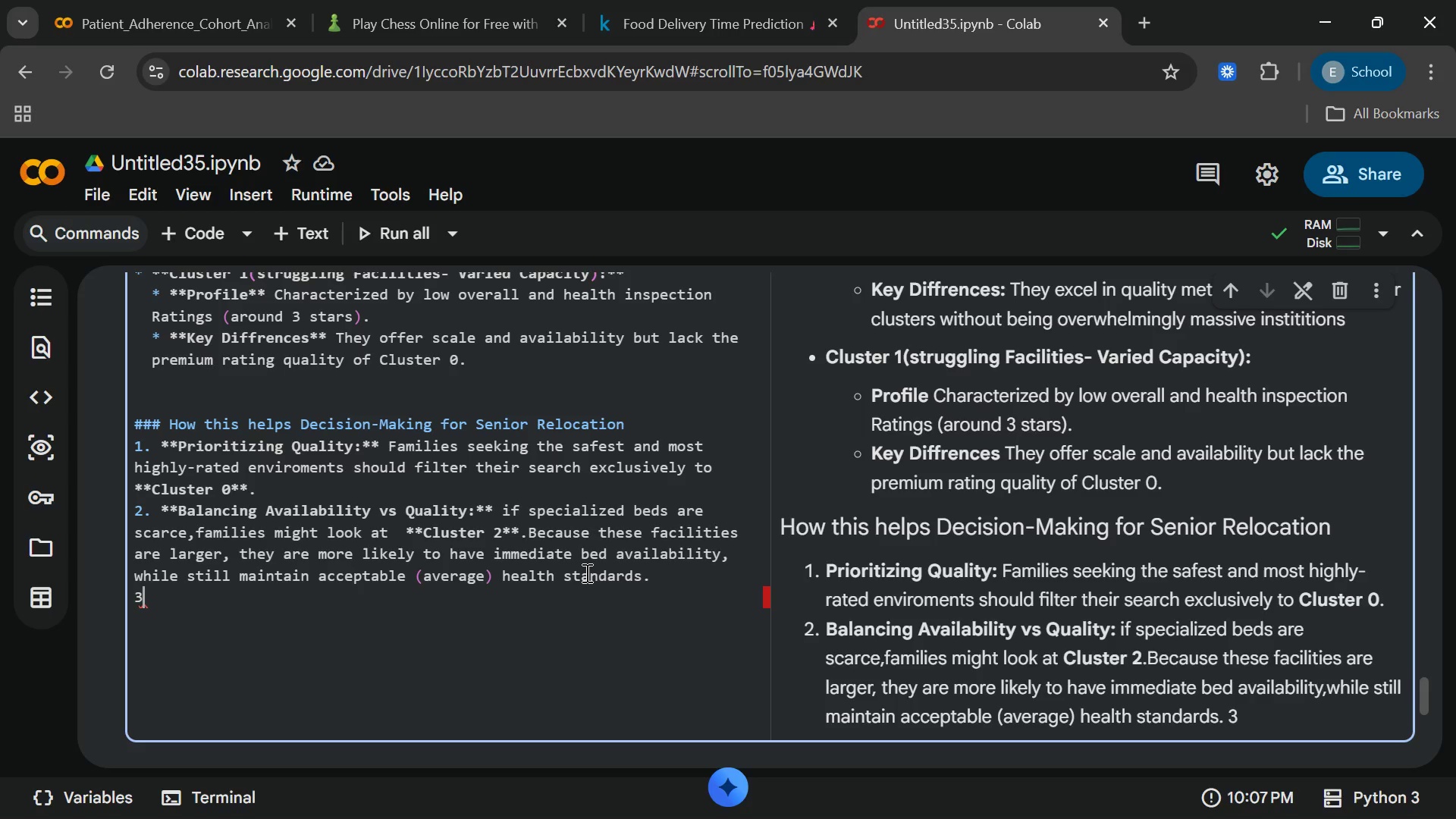 
key(Period)
 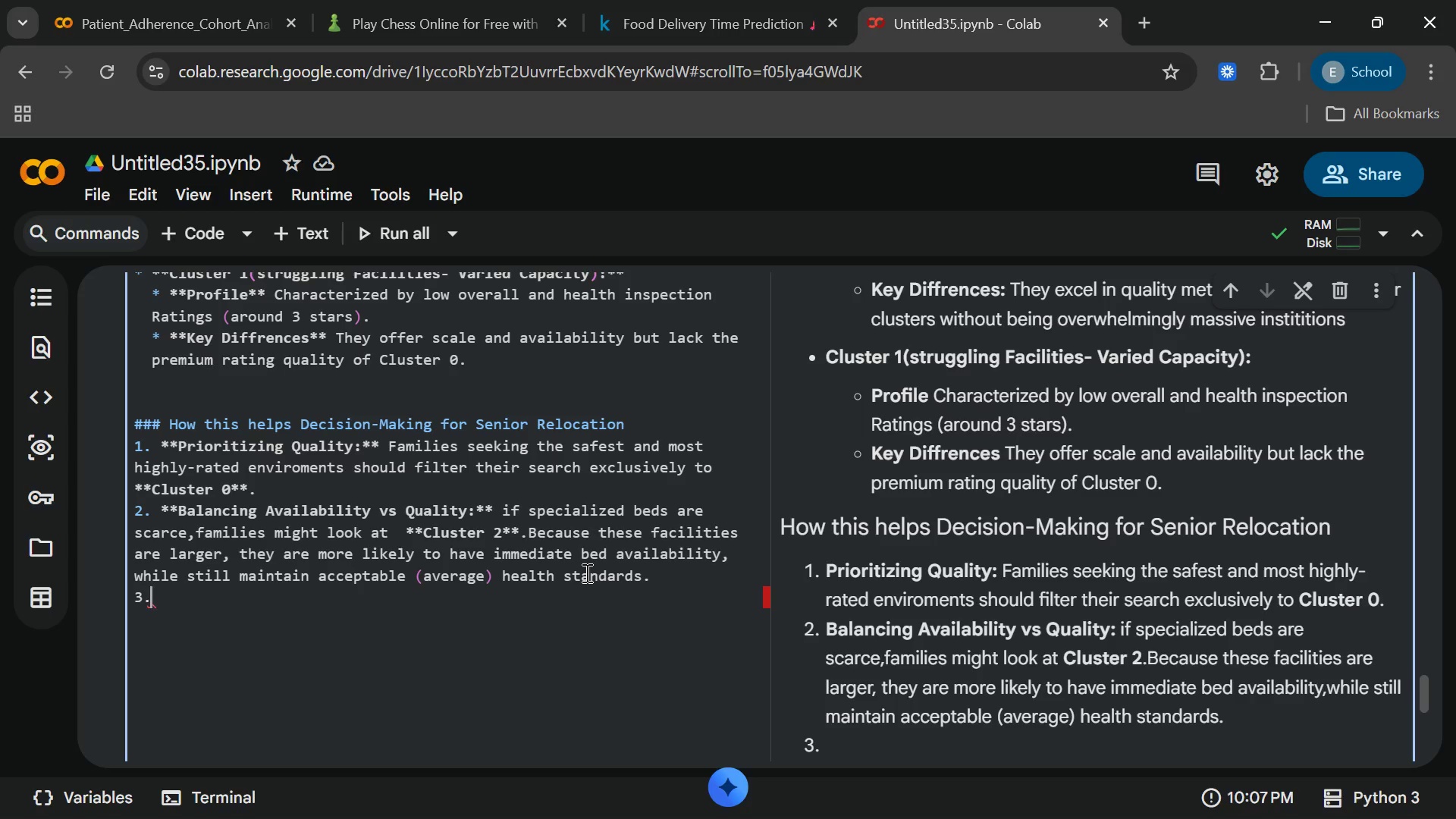 
key(Backspace)
 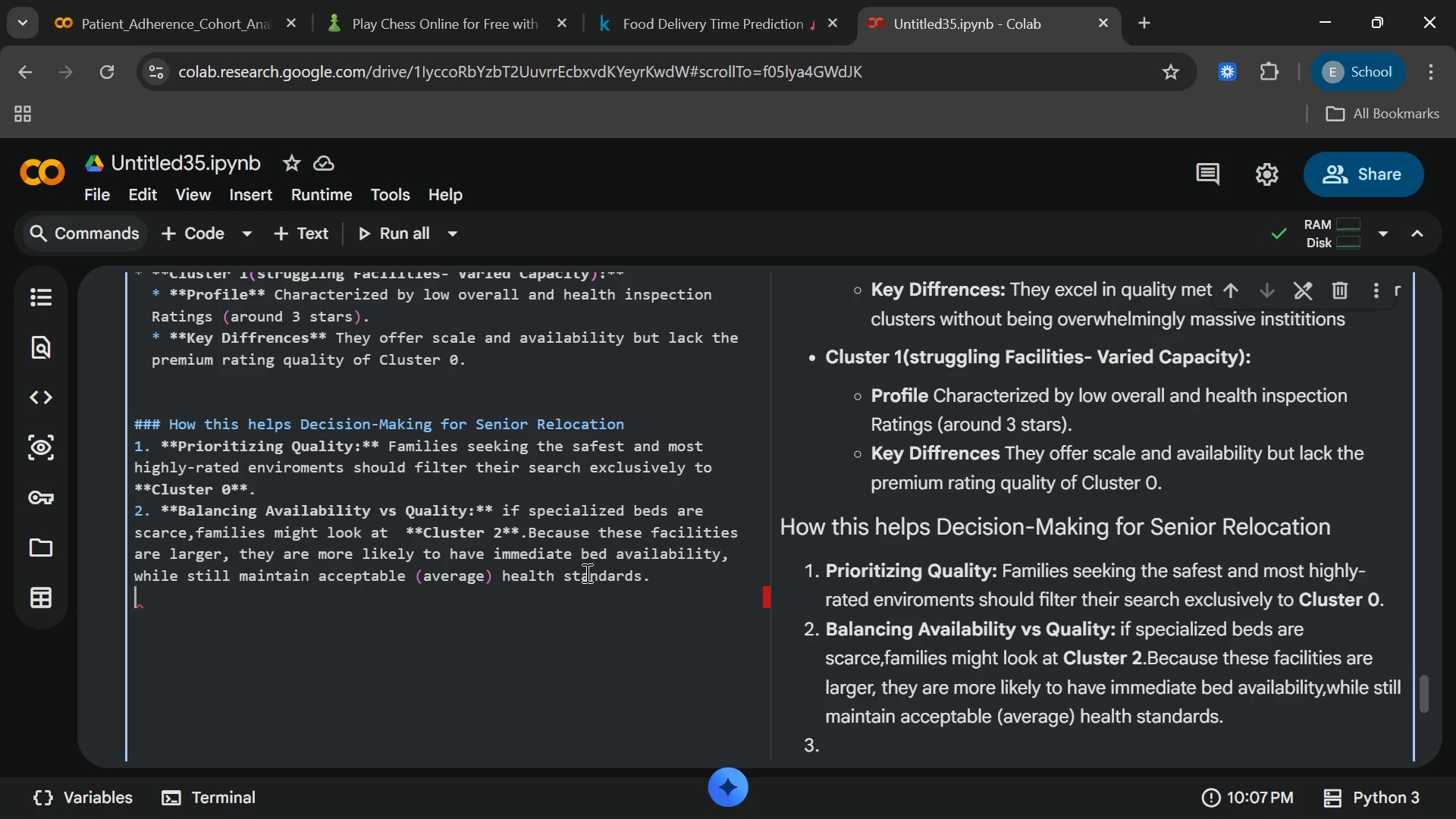 
key(Backspace)
 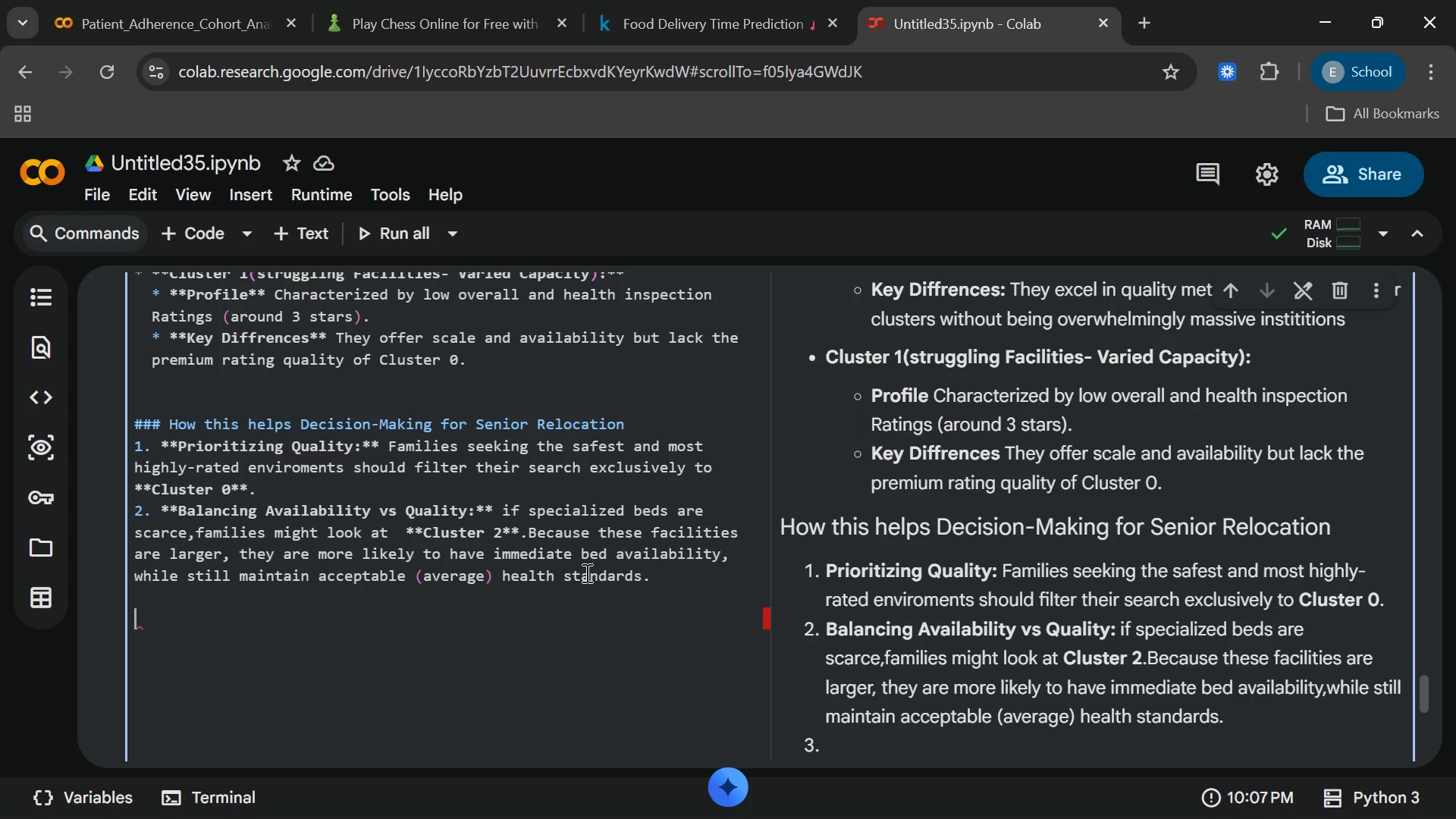 
key(Enter)
 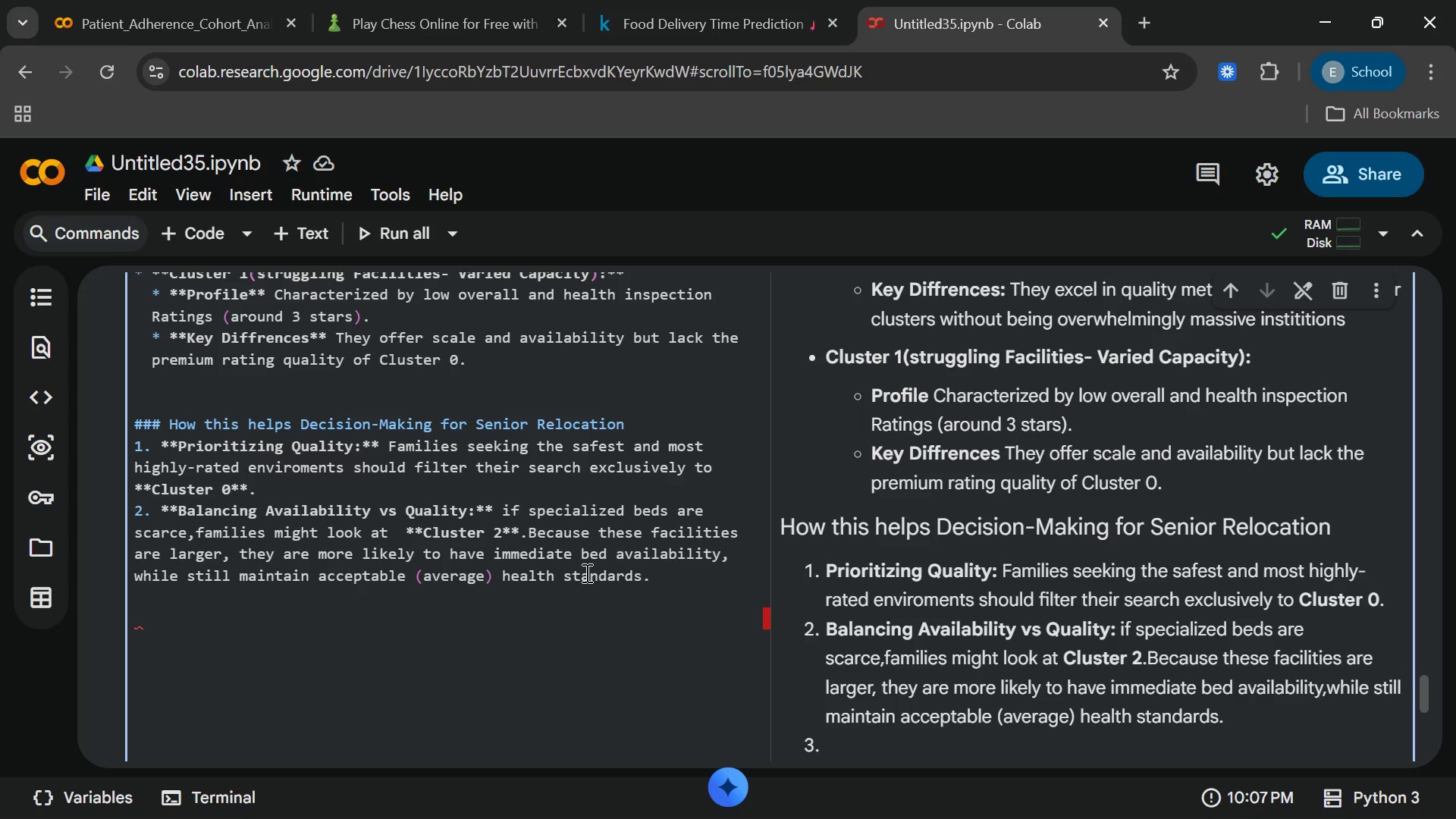 
key(3)
 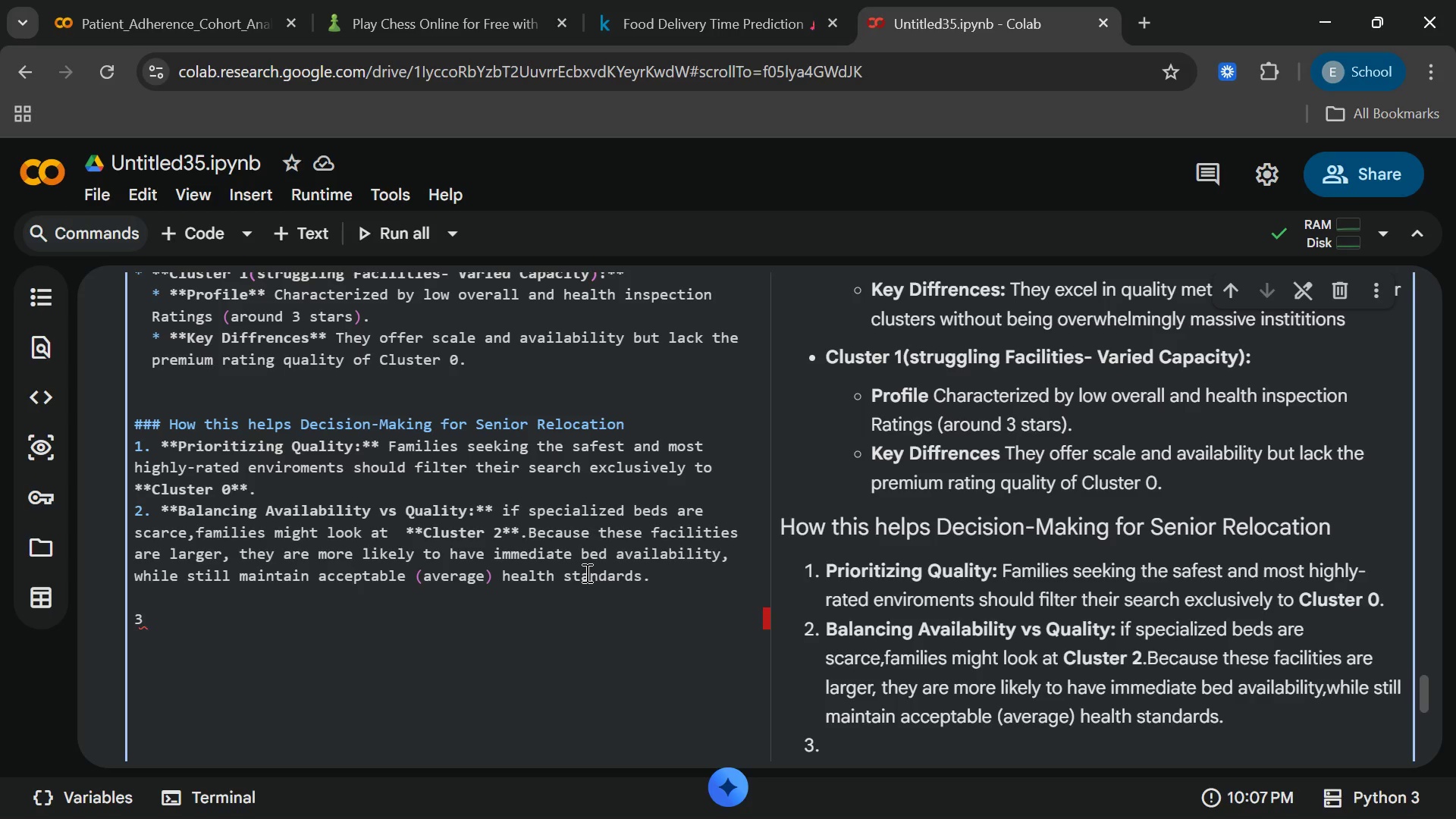 
key(Period)
 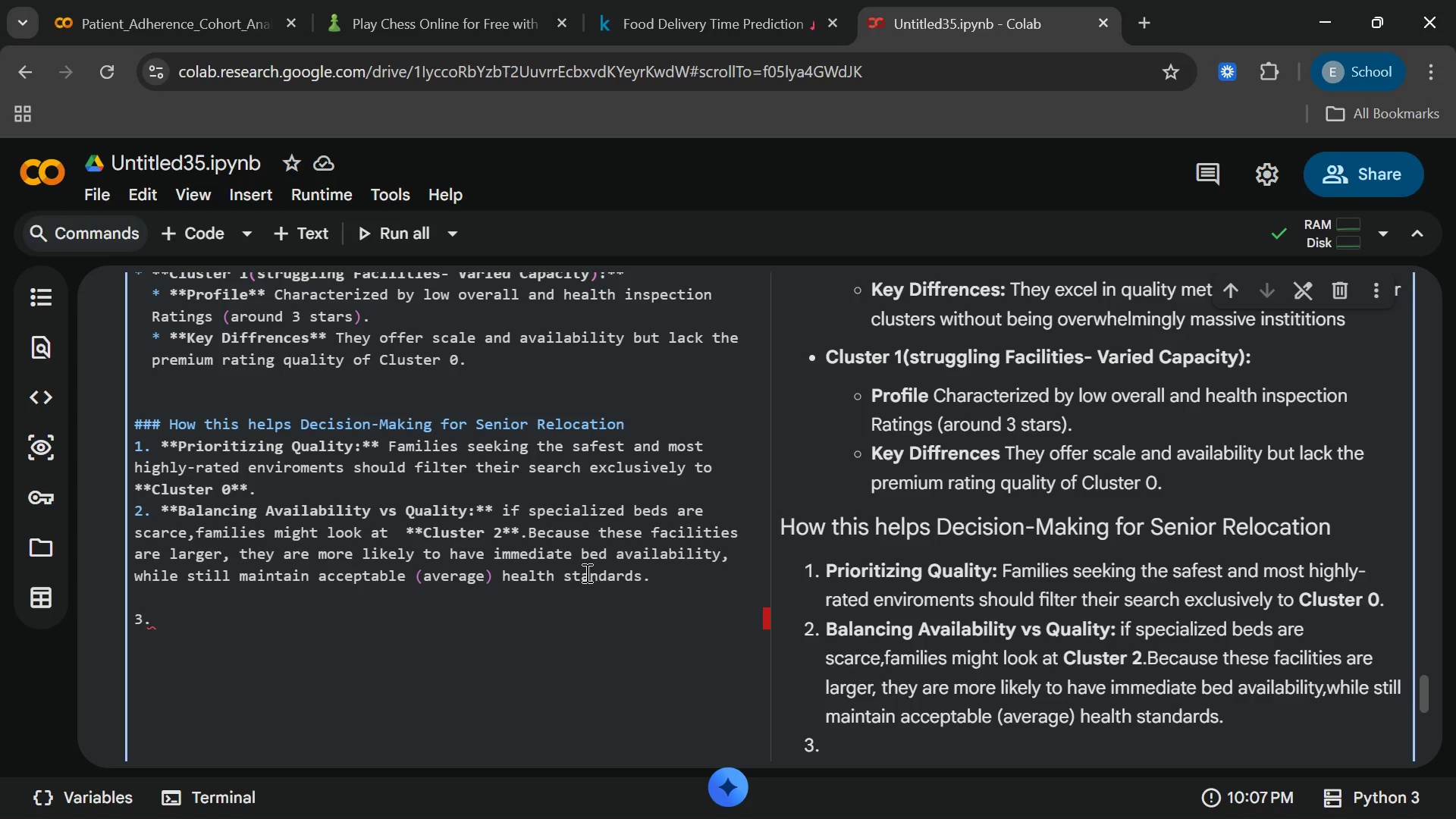 
key(Space)
 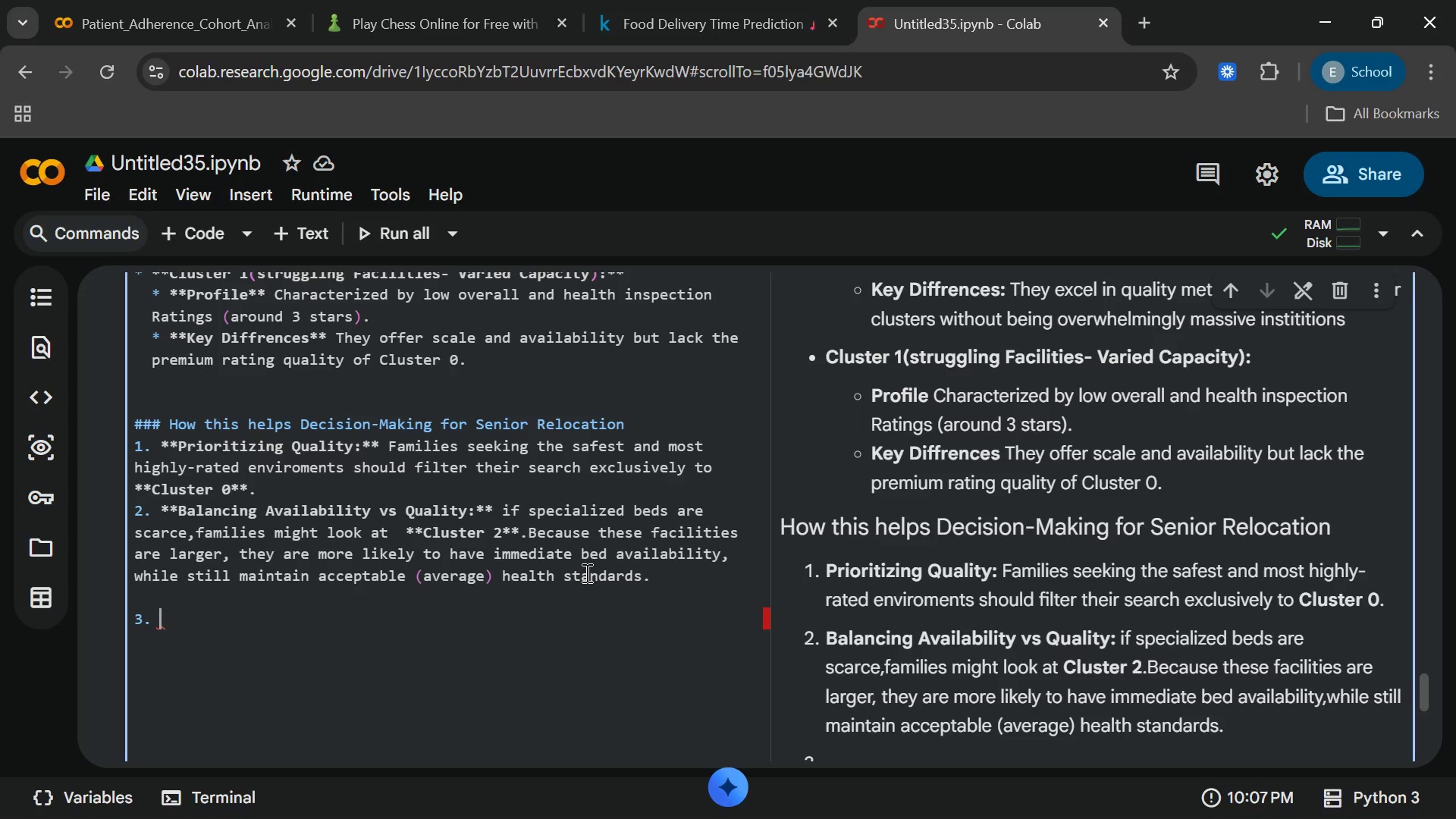 
type(**Risk)
 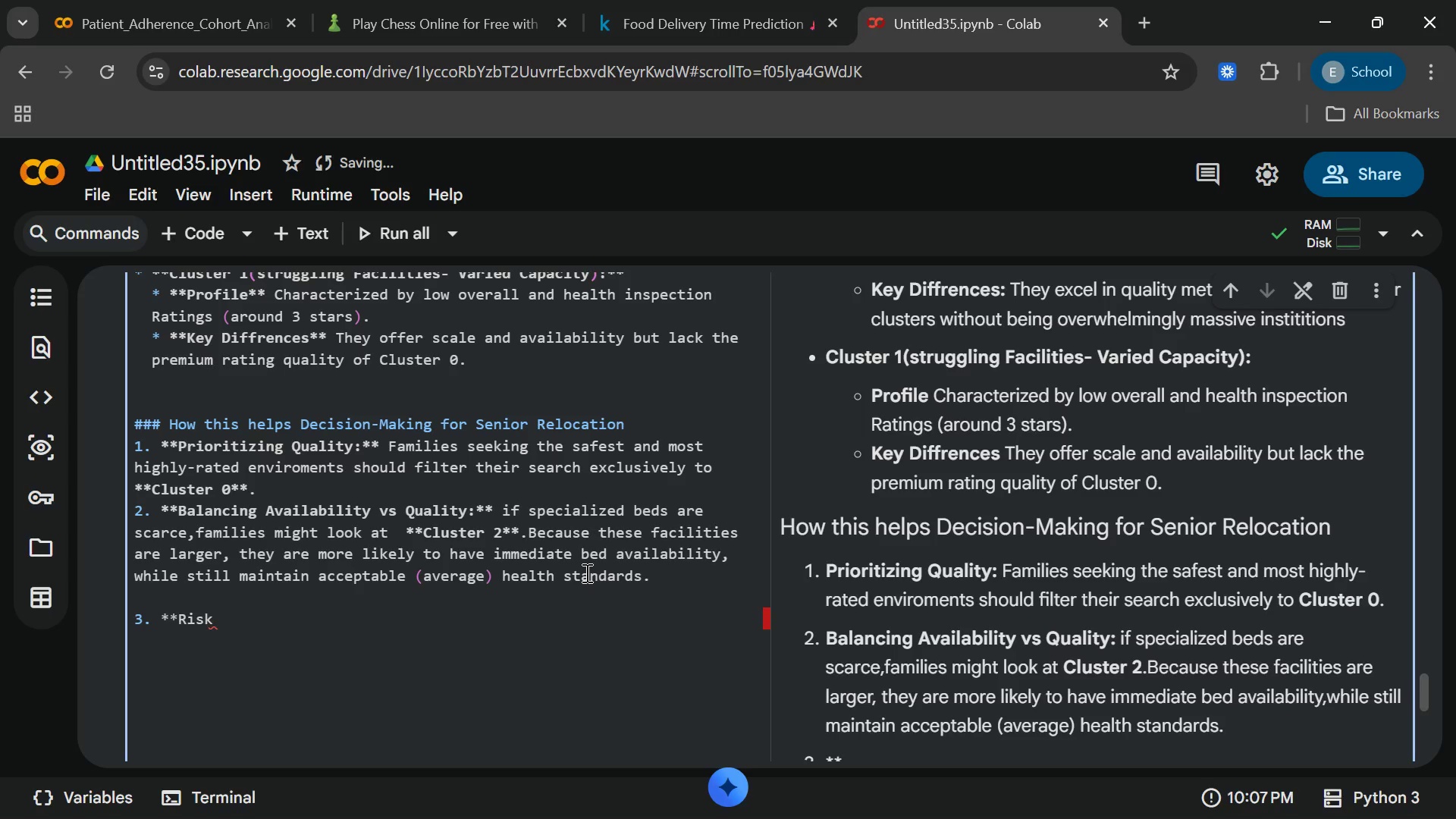 
type( Avidance)
key(Backspace)
key(Backspace)
key(Backspace)
key(Backspace)
key(Backspace)
key(Backspace)
type(oidance)
 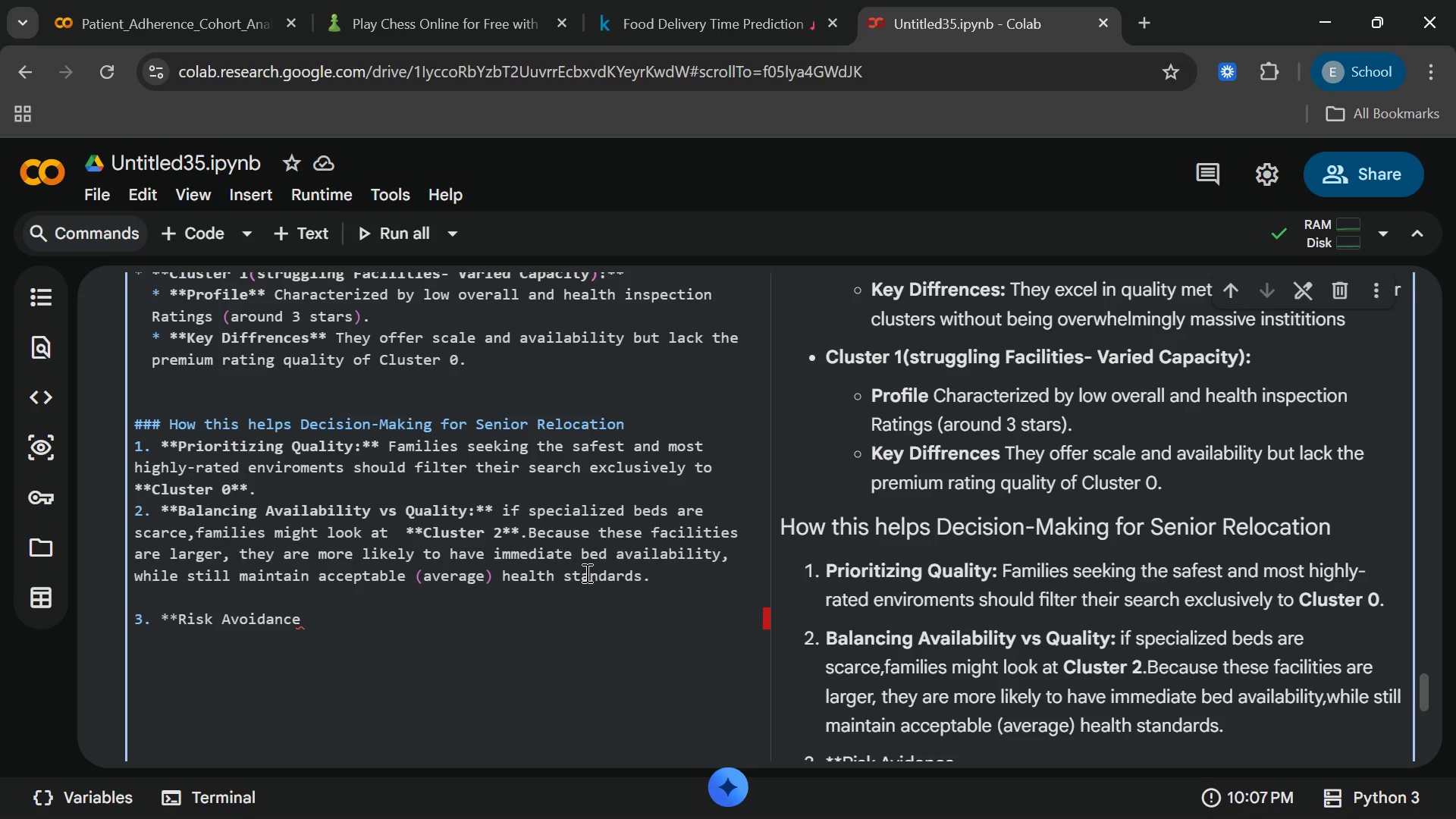 
type(:** Healthcare advisors and social workers can)
 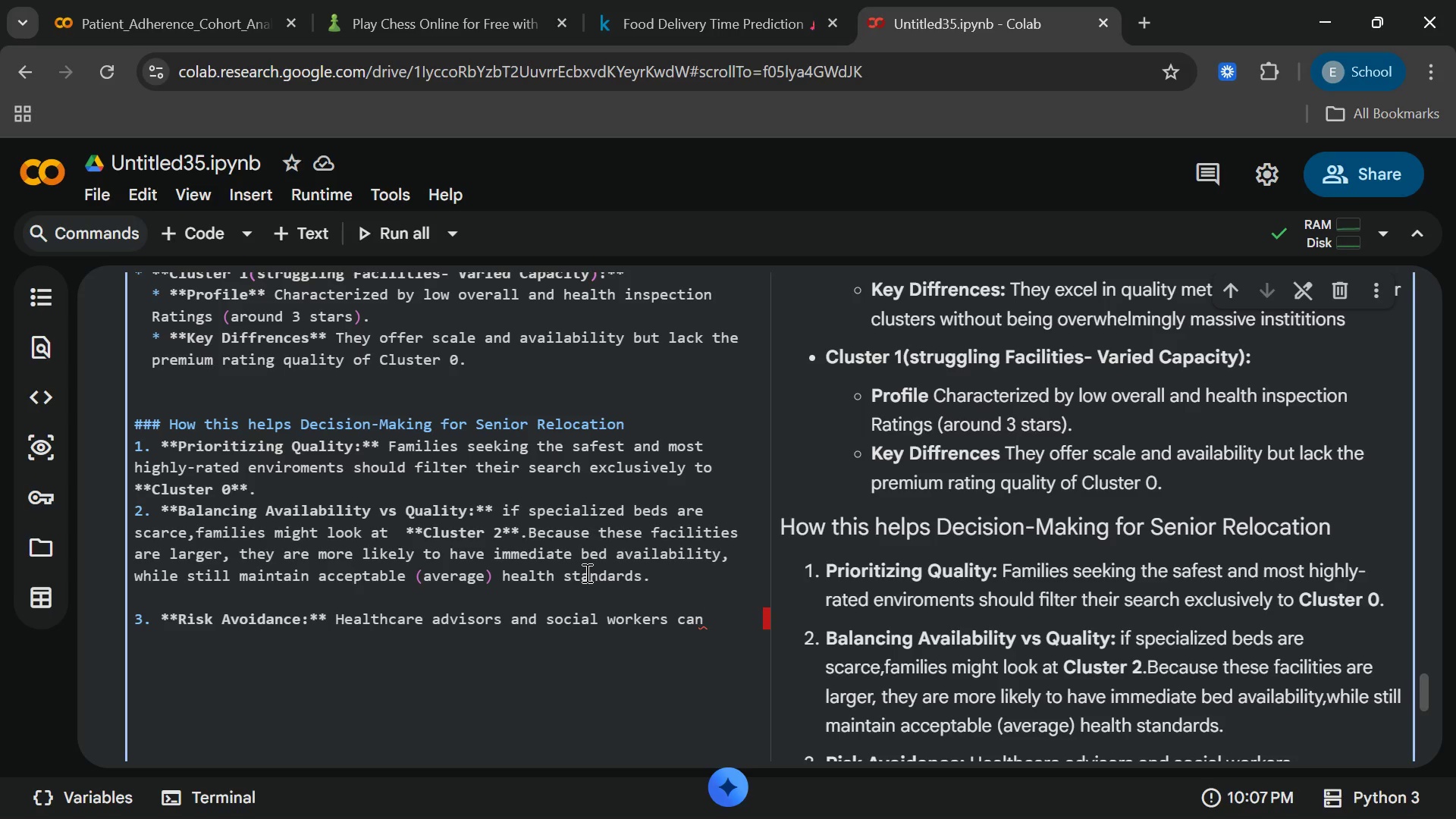 
type( usethi)
key(Backspace)
key(Backspace)
key(Backspace)
type( this)
 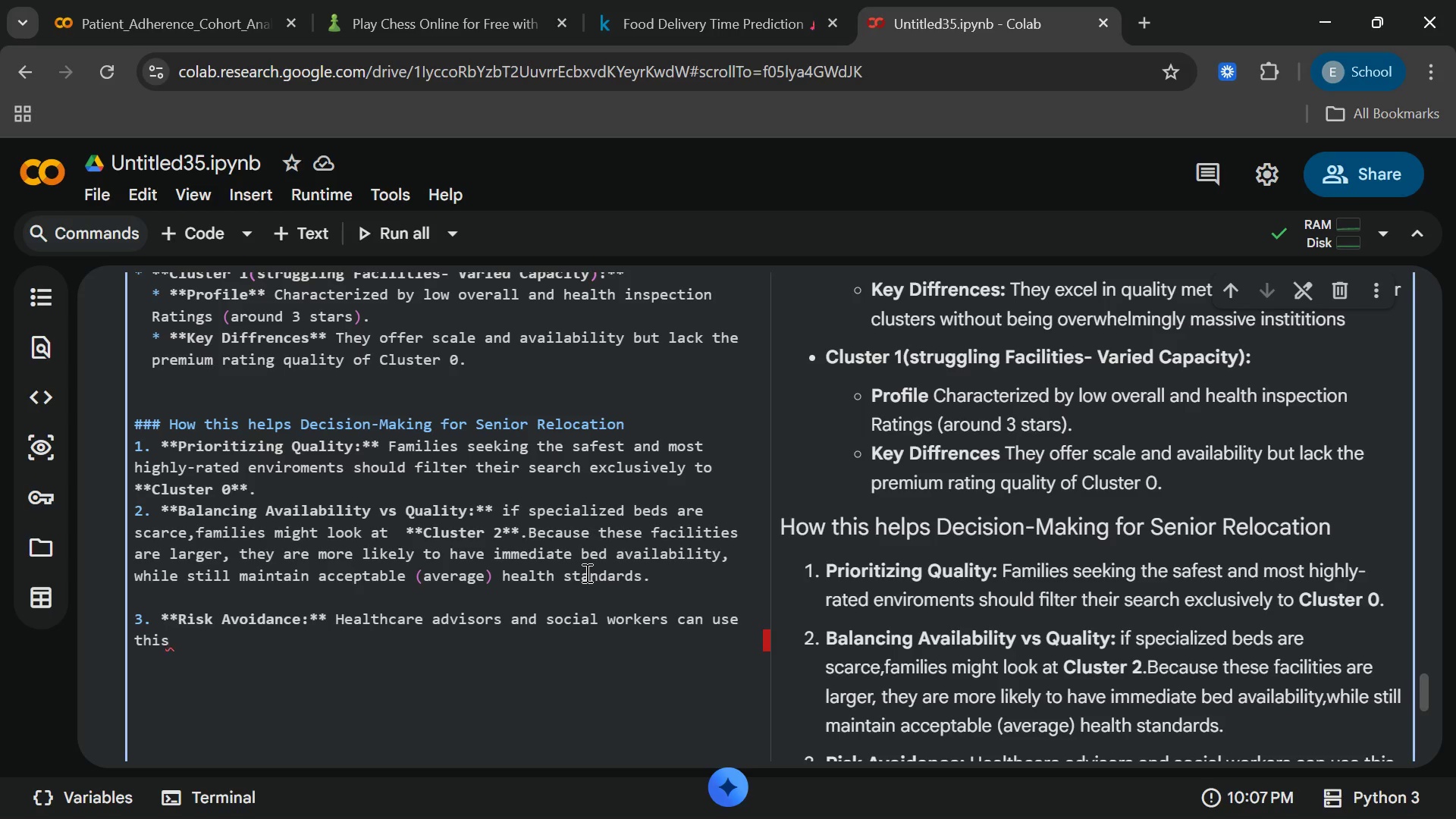 
wait(5.84)
 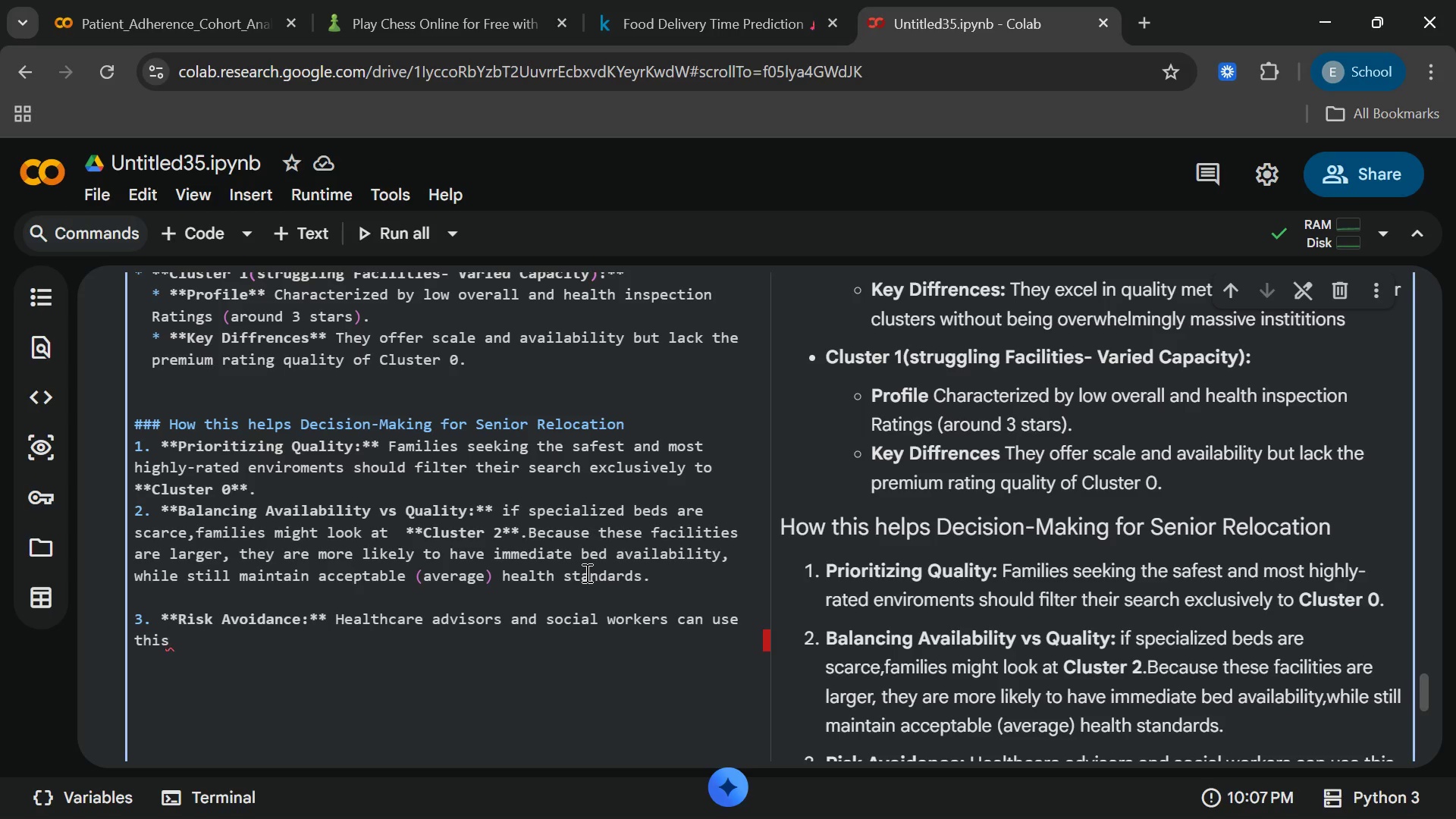 
type( clustering model to actively steer families away from)
 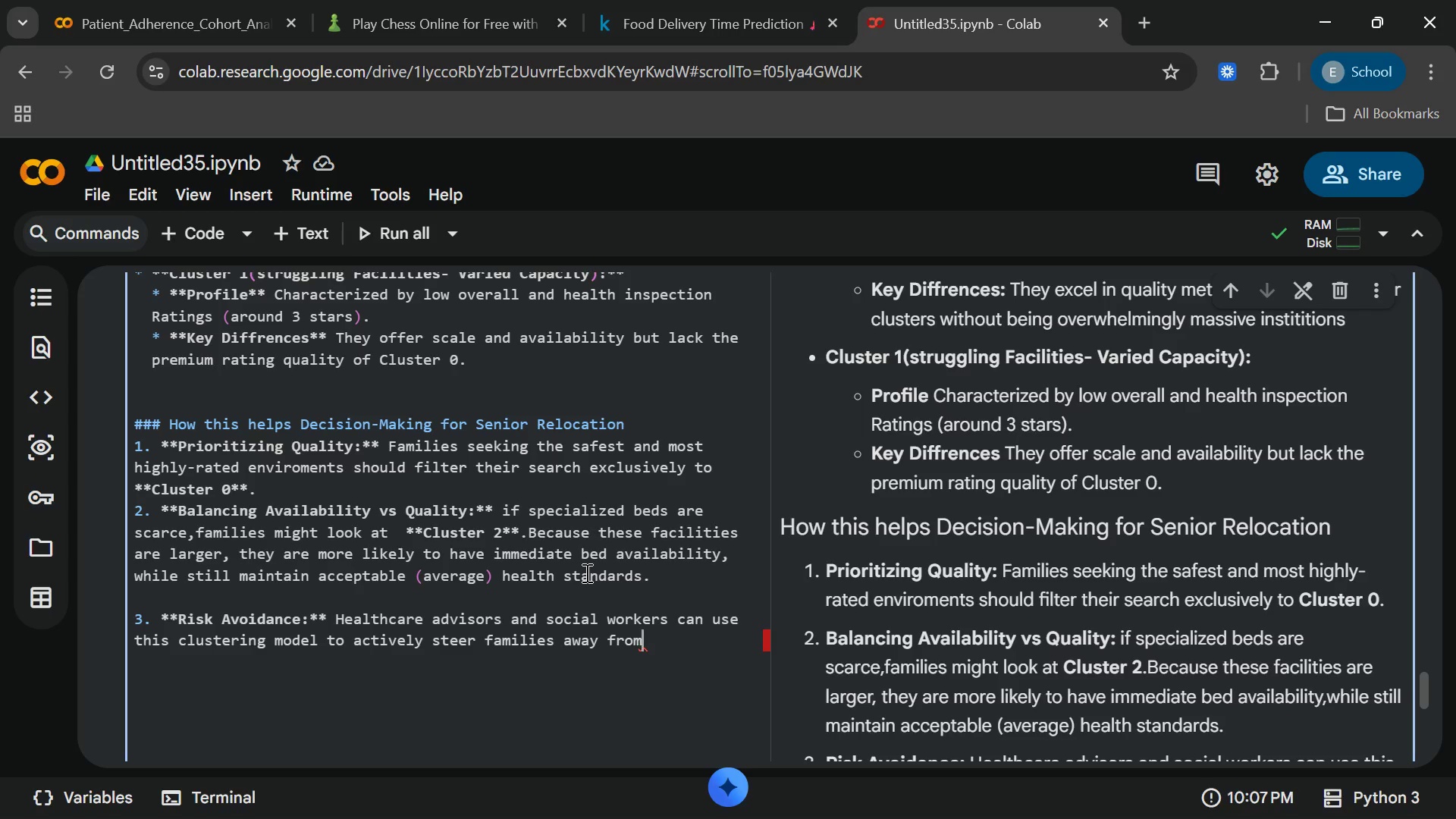 
wait(8.94)
 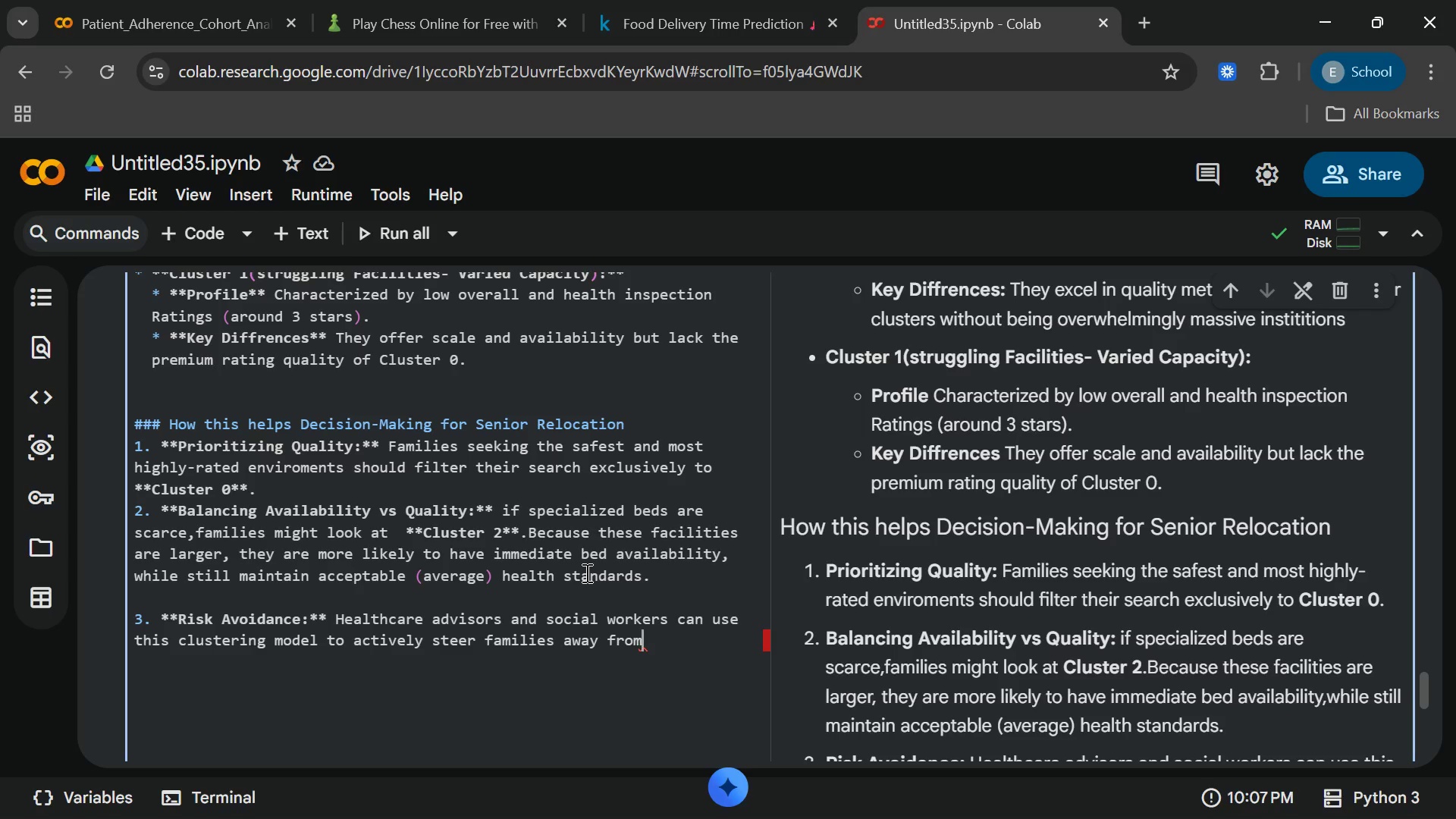 
type( **)
 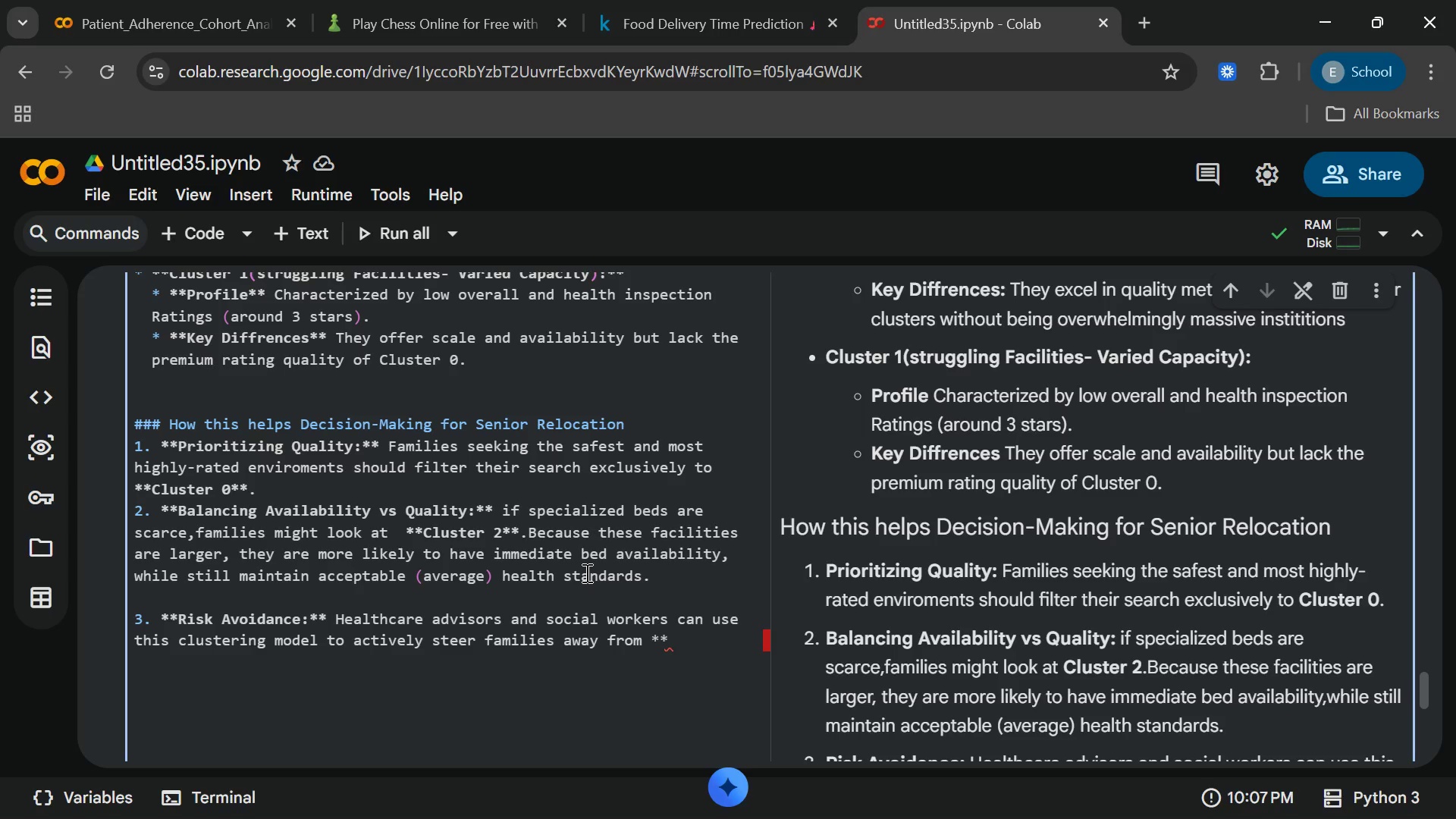 
wait(6.33)
 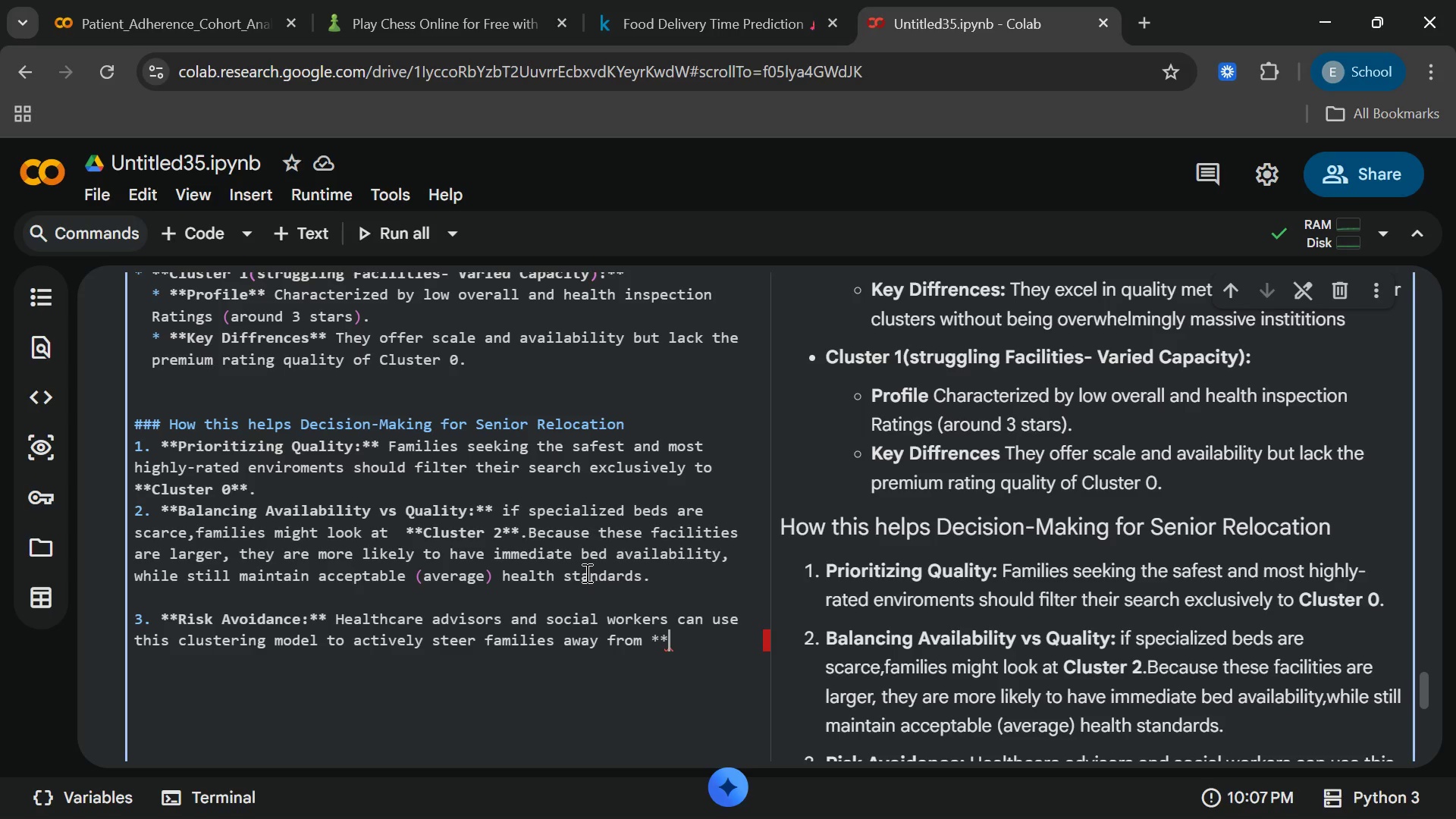 
key(Shift+C)
 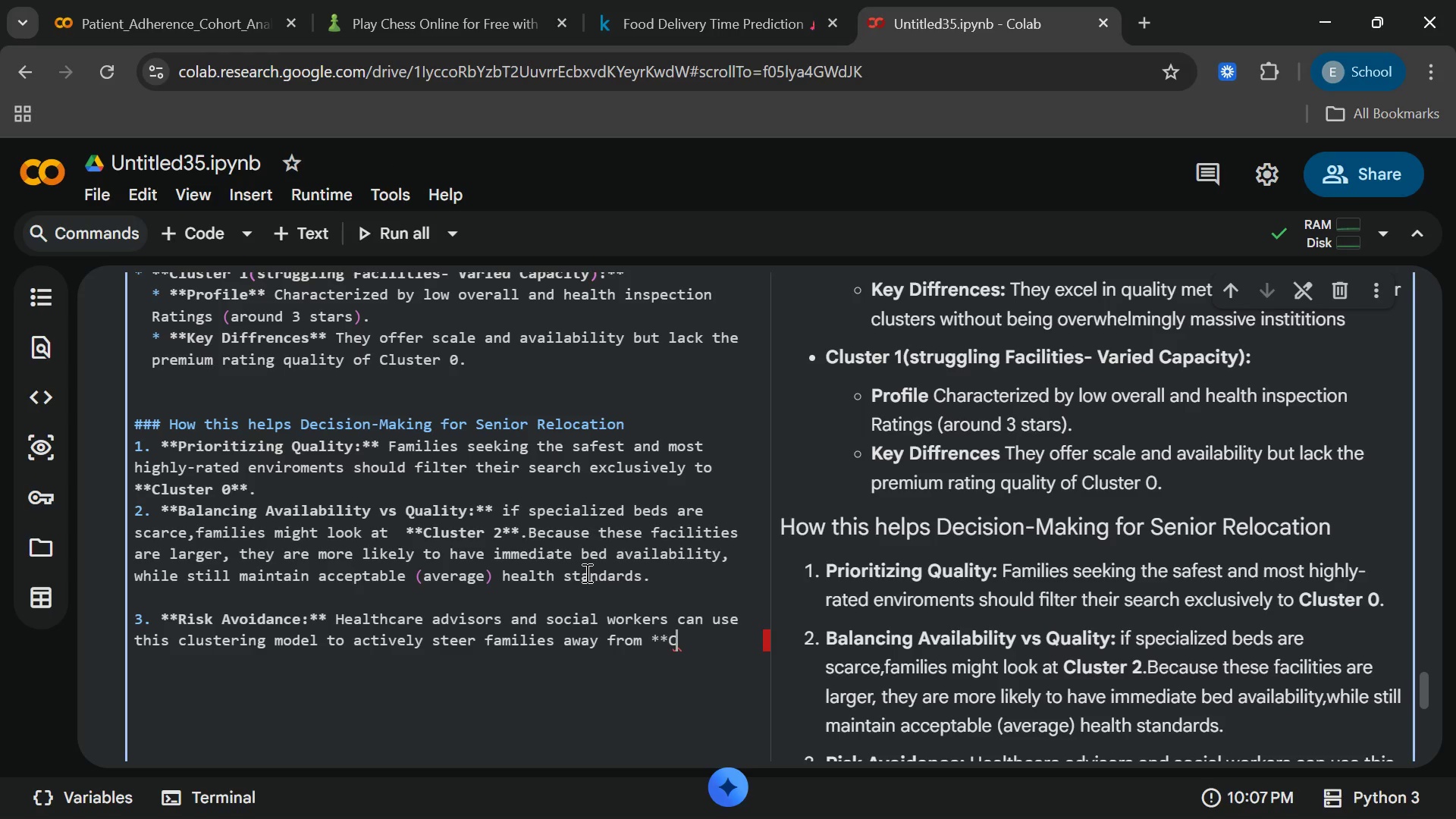 
wait(5.52)
 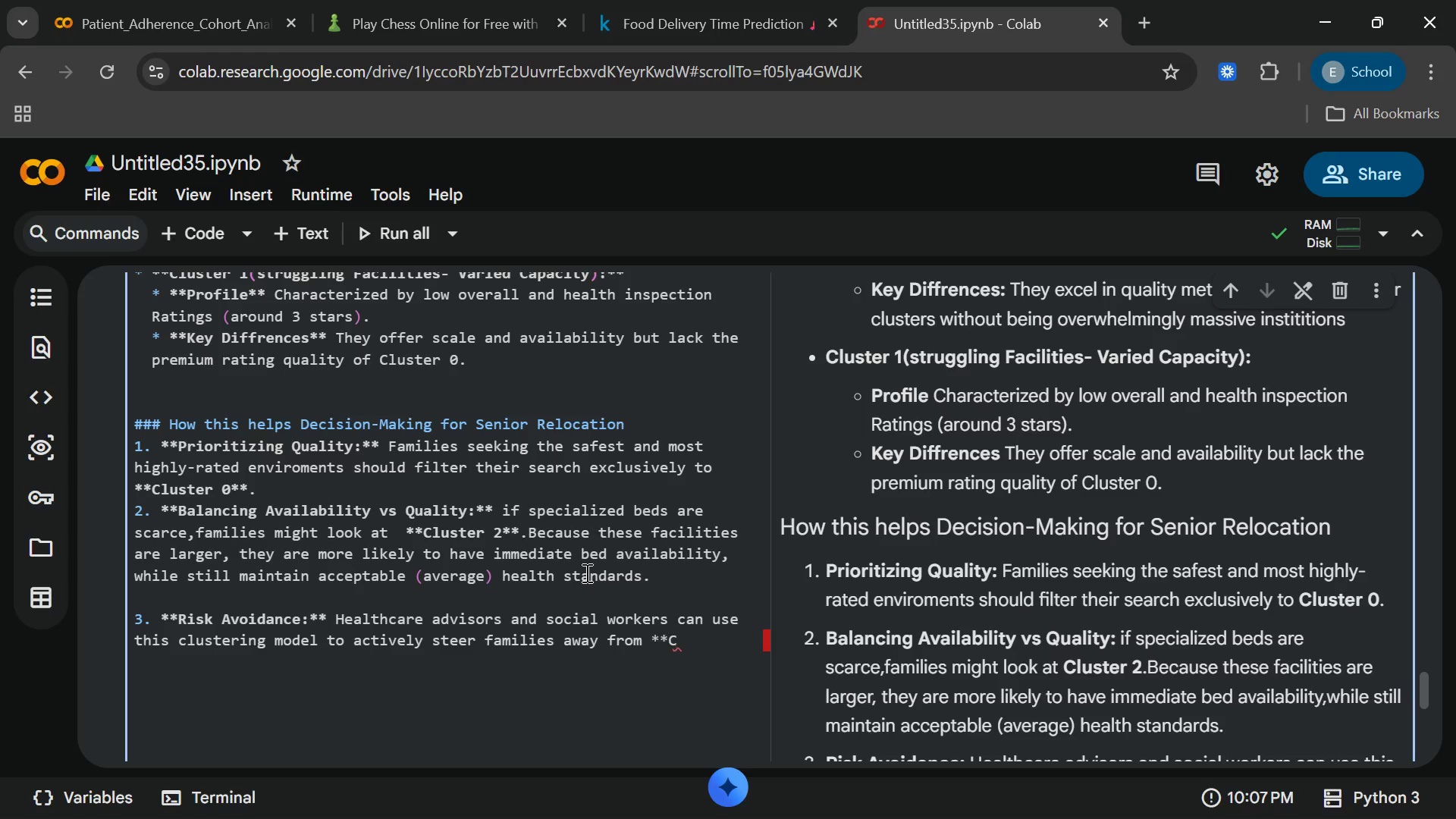 
key(L)
 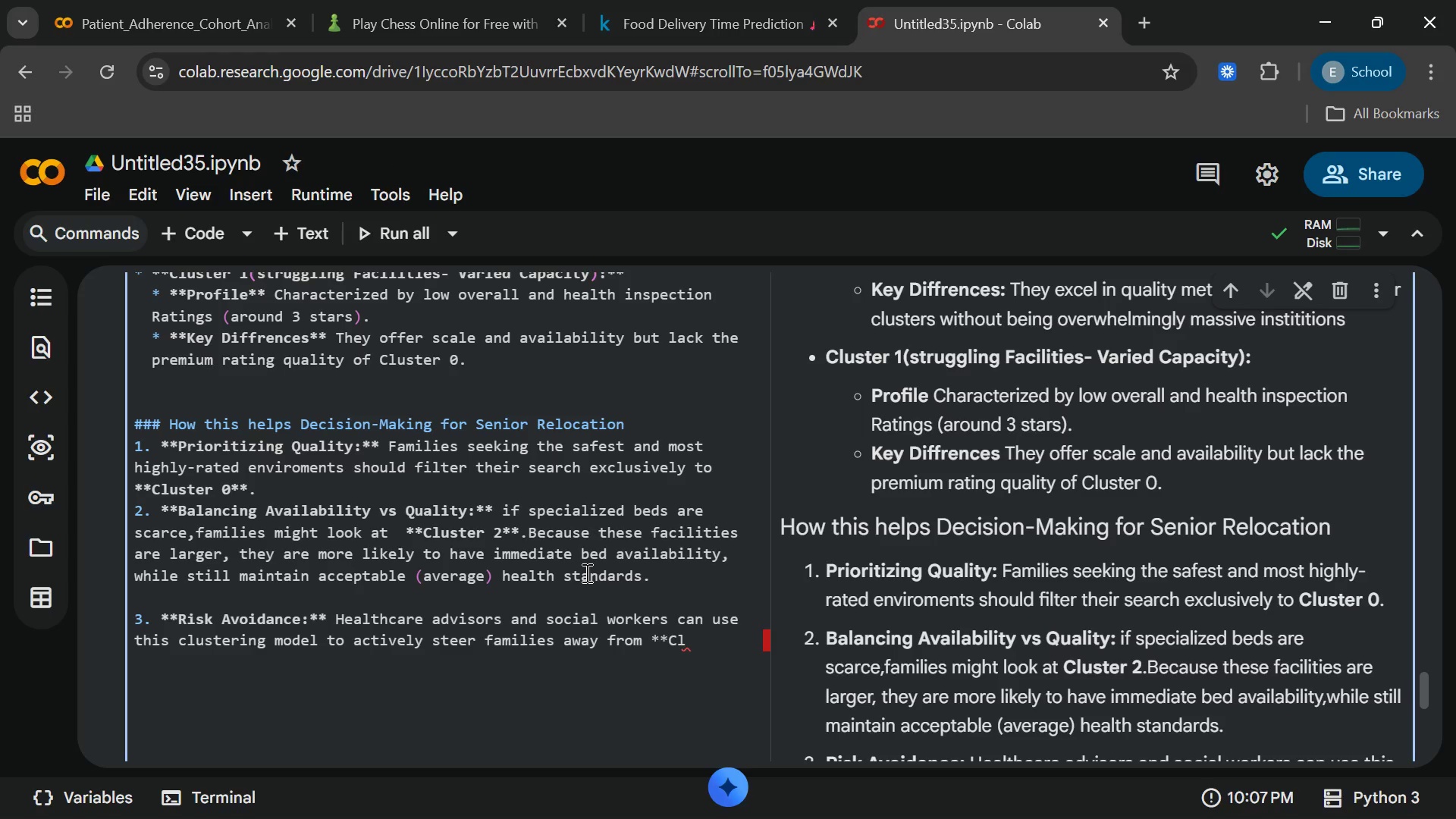 
type(uster)
 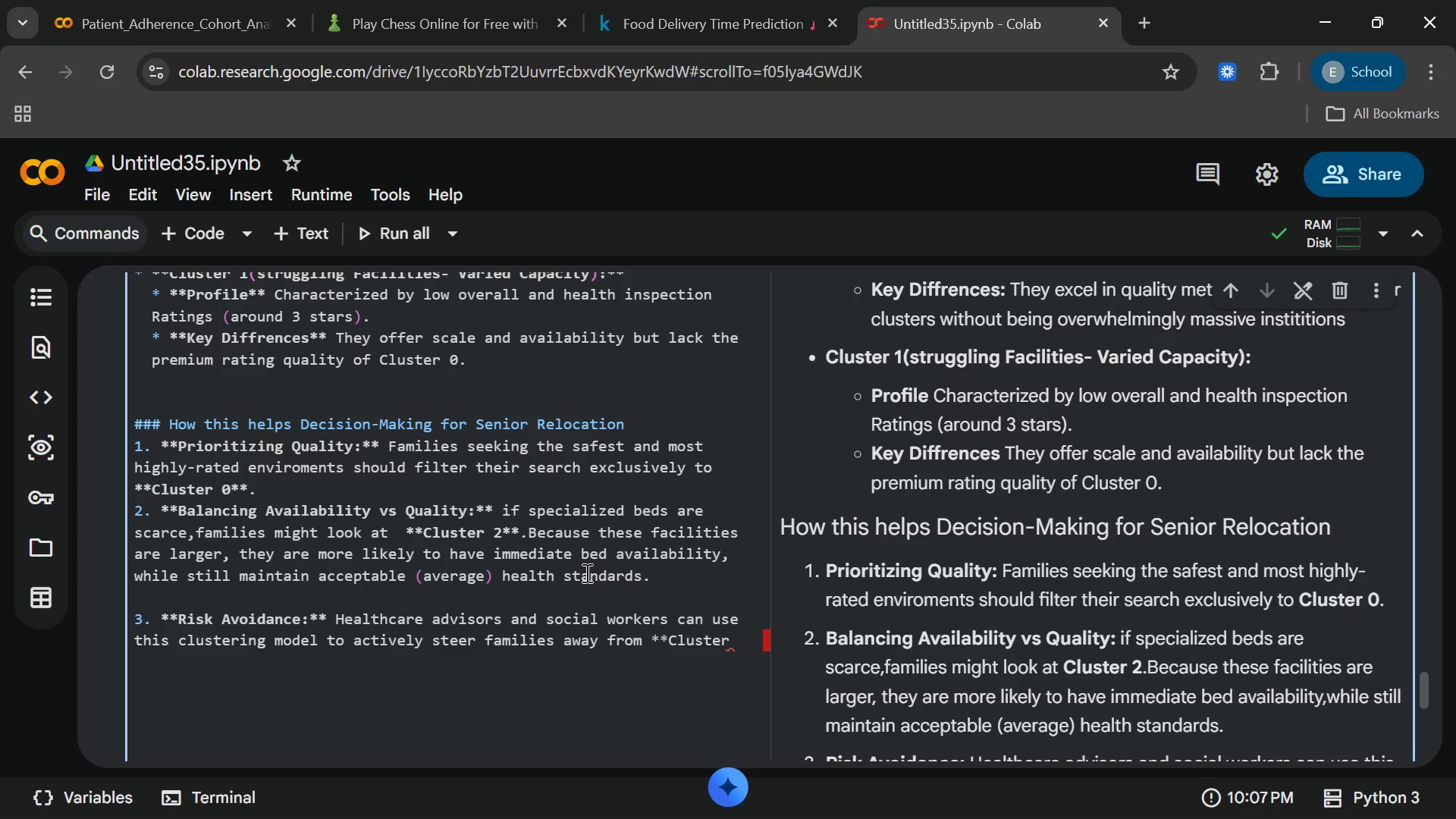 
type( 1**,protect)
 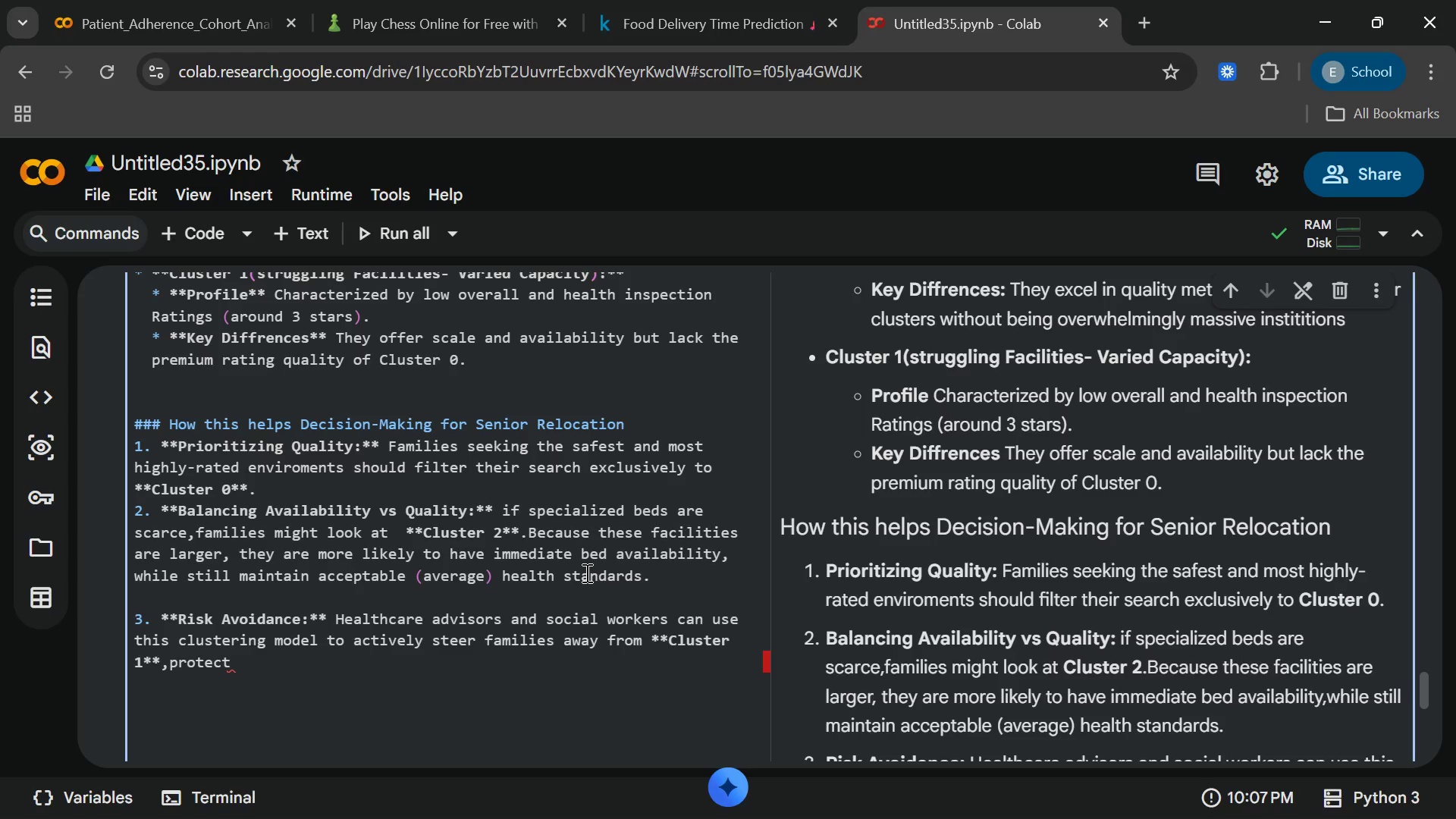 
type(ing)
 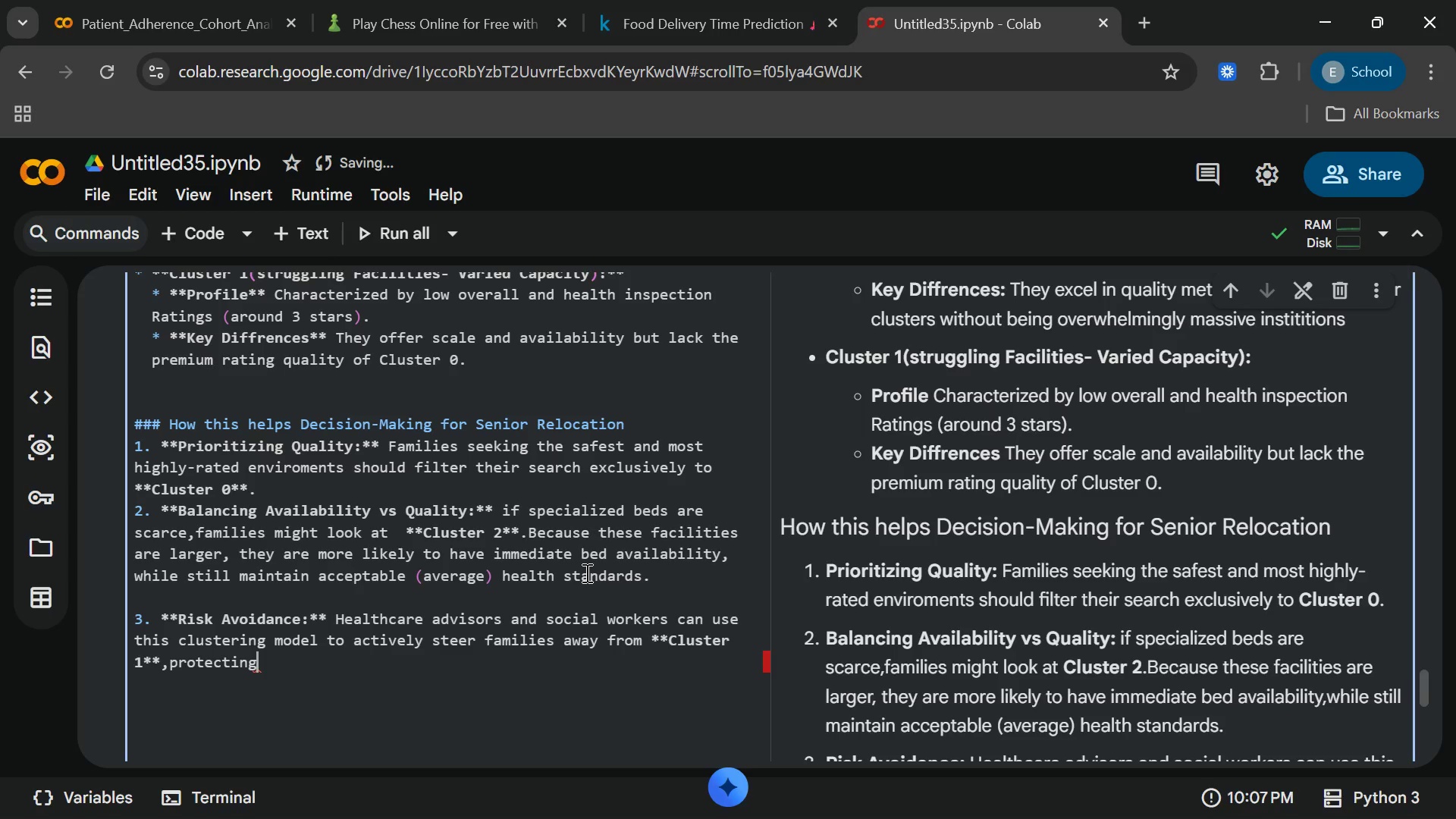 
type( vulnarable)
 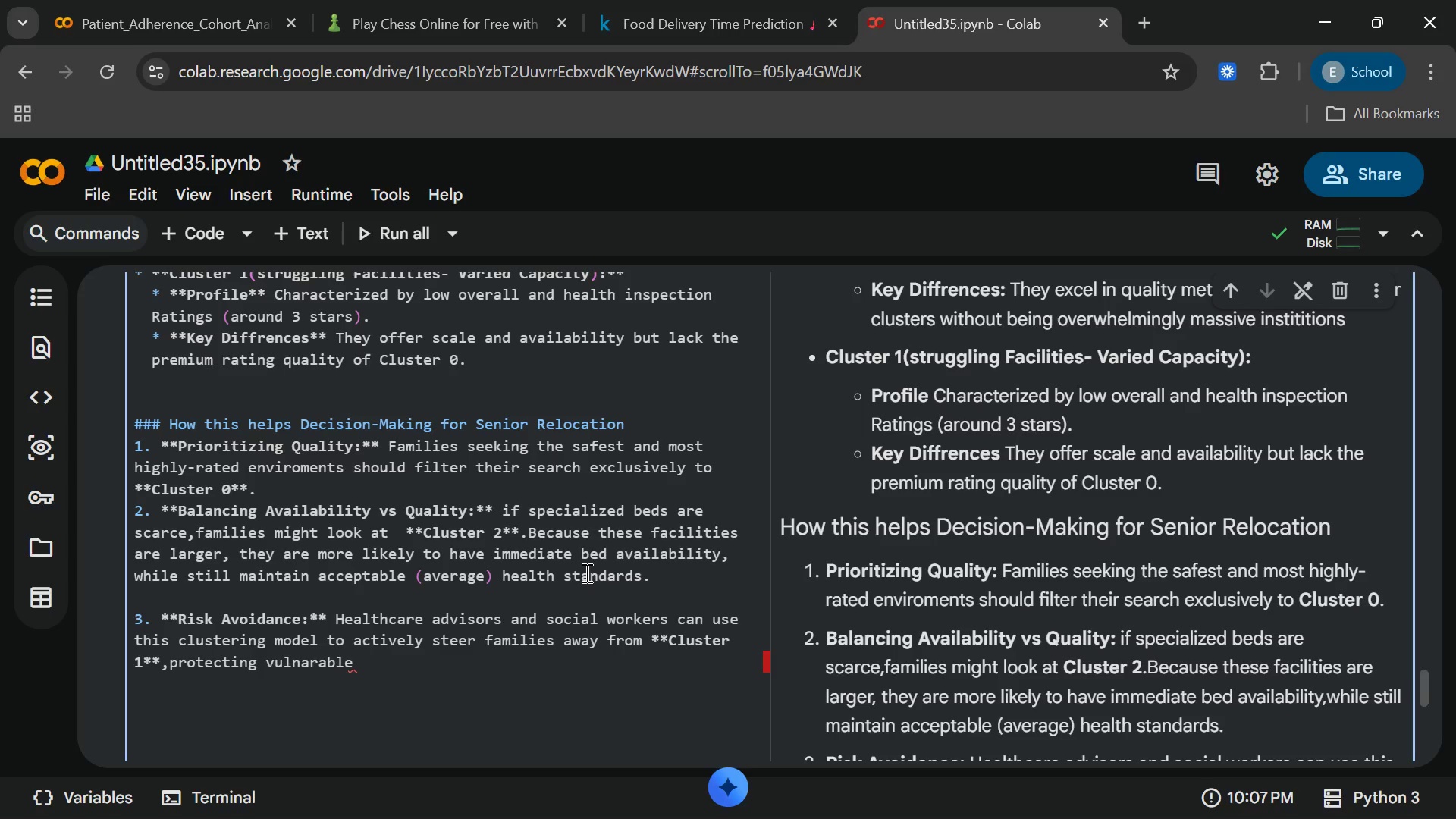 
wait(5.84)
 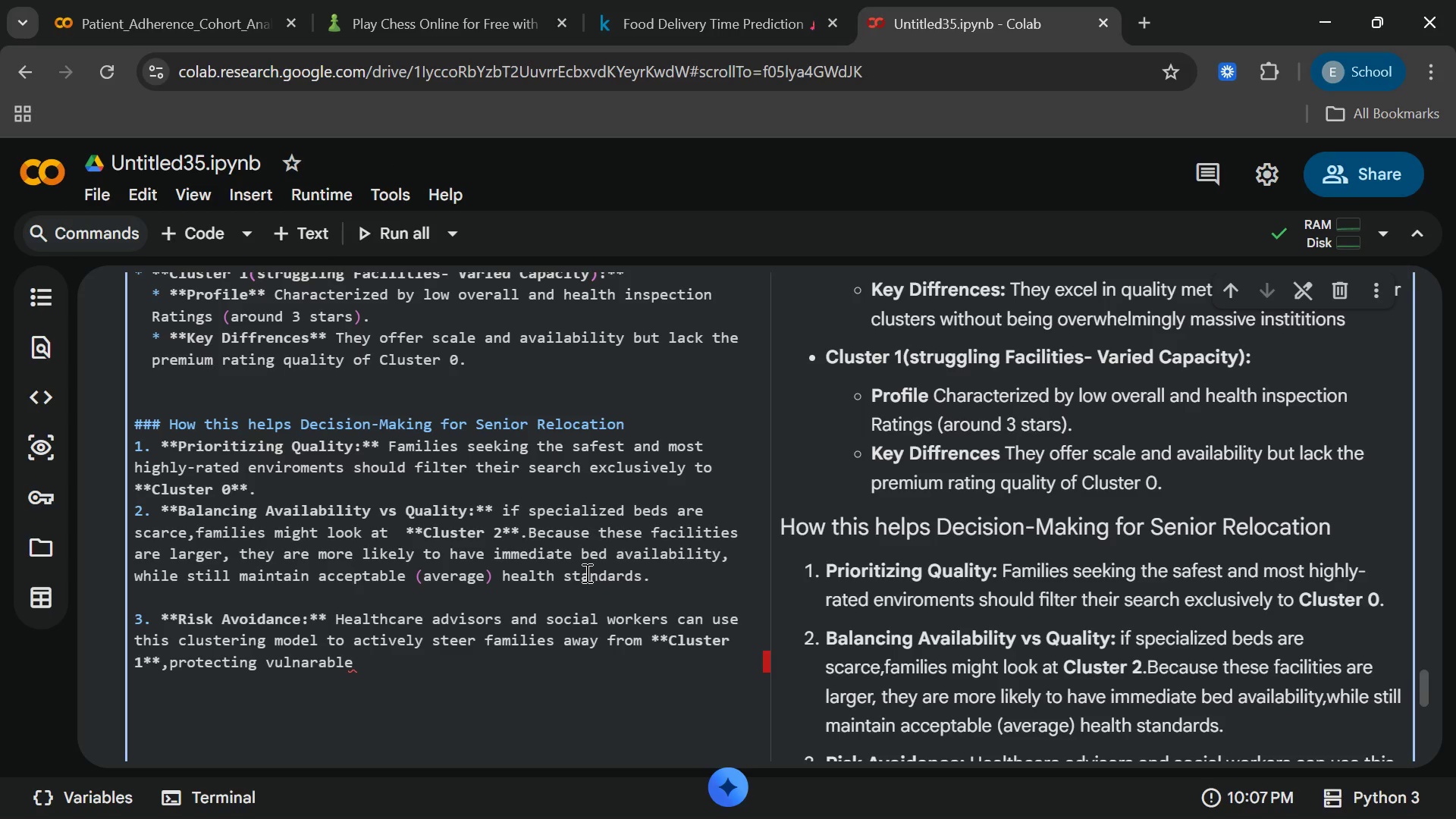 
type(  )
key(Backspace)
key(Backspace)
type( seniors from facilities historically struggling with)
 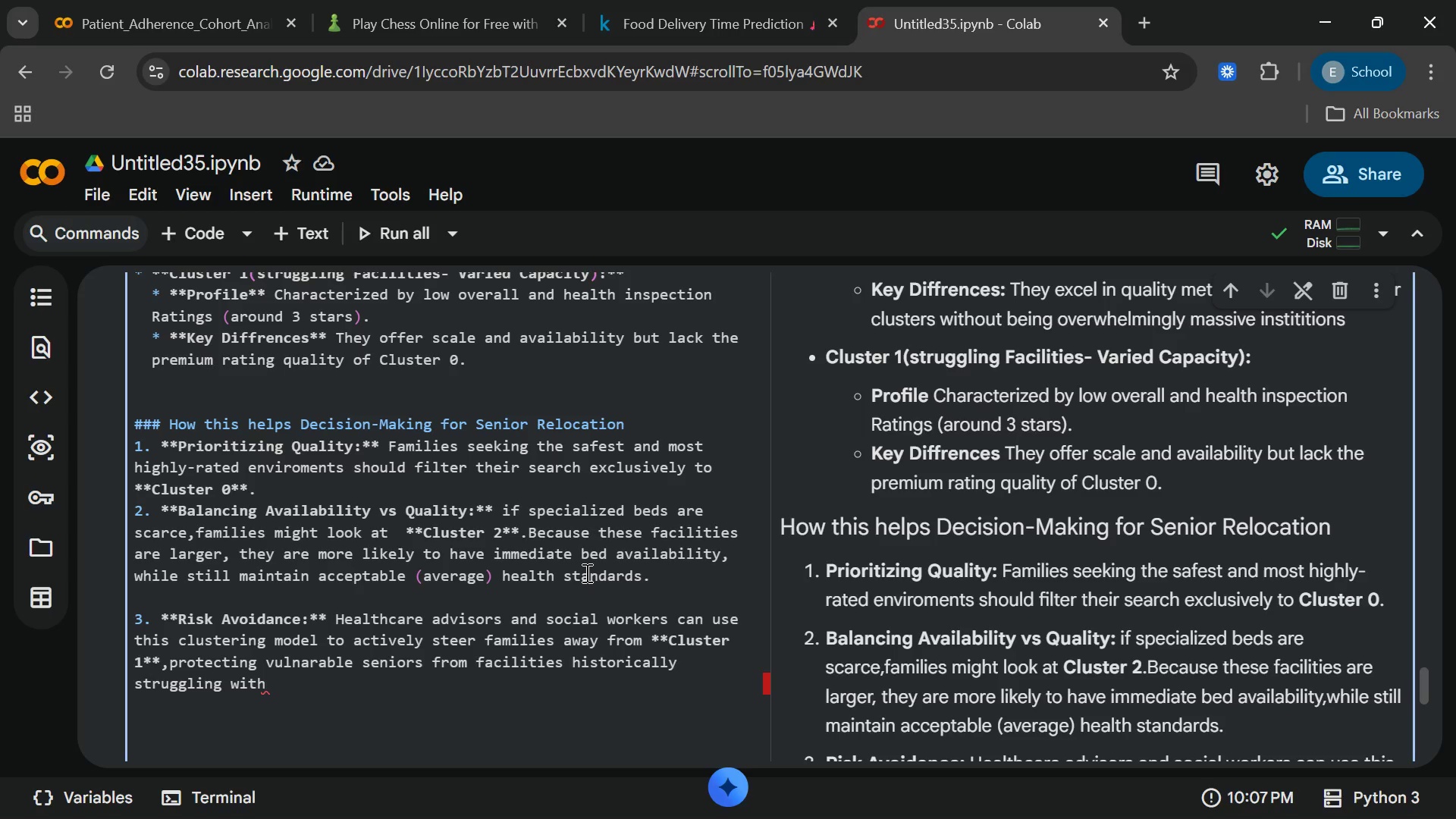 
type( health)
 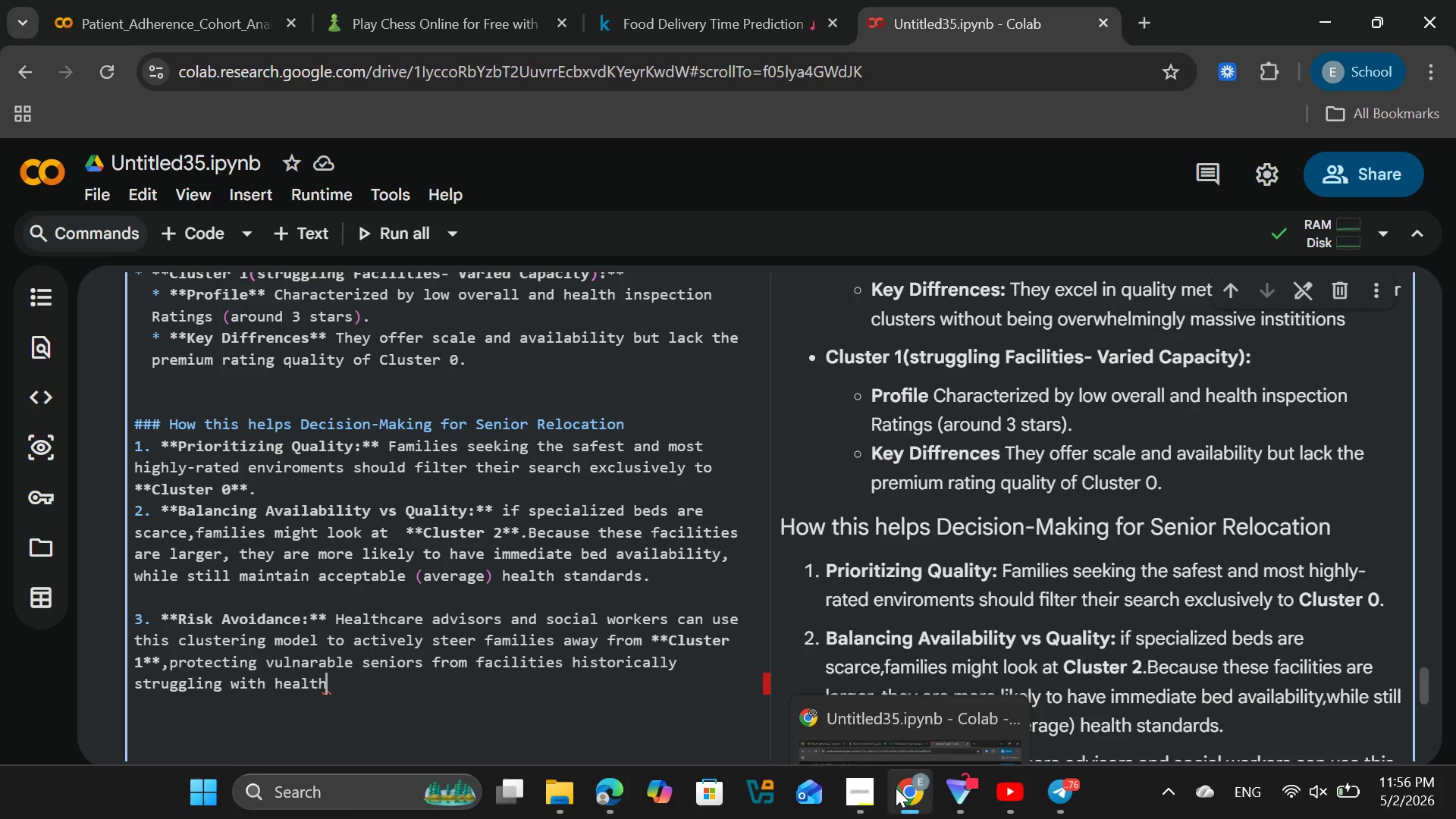 
left_click([849, 788])